 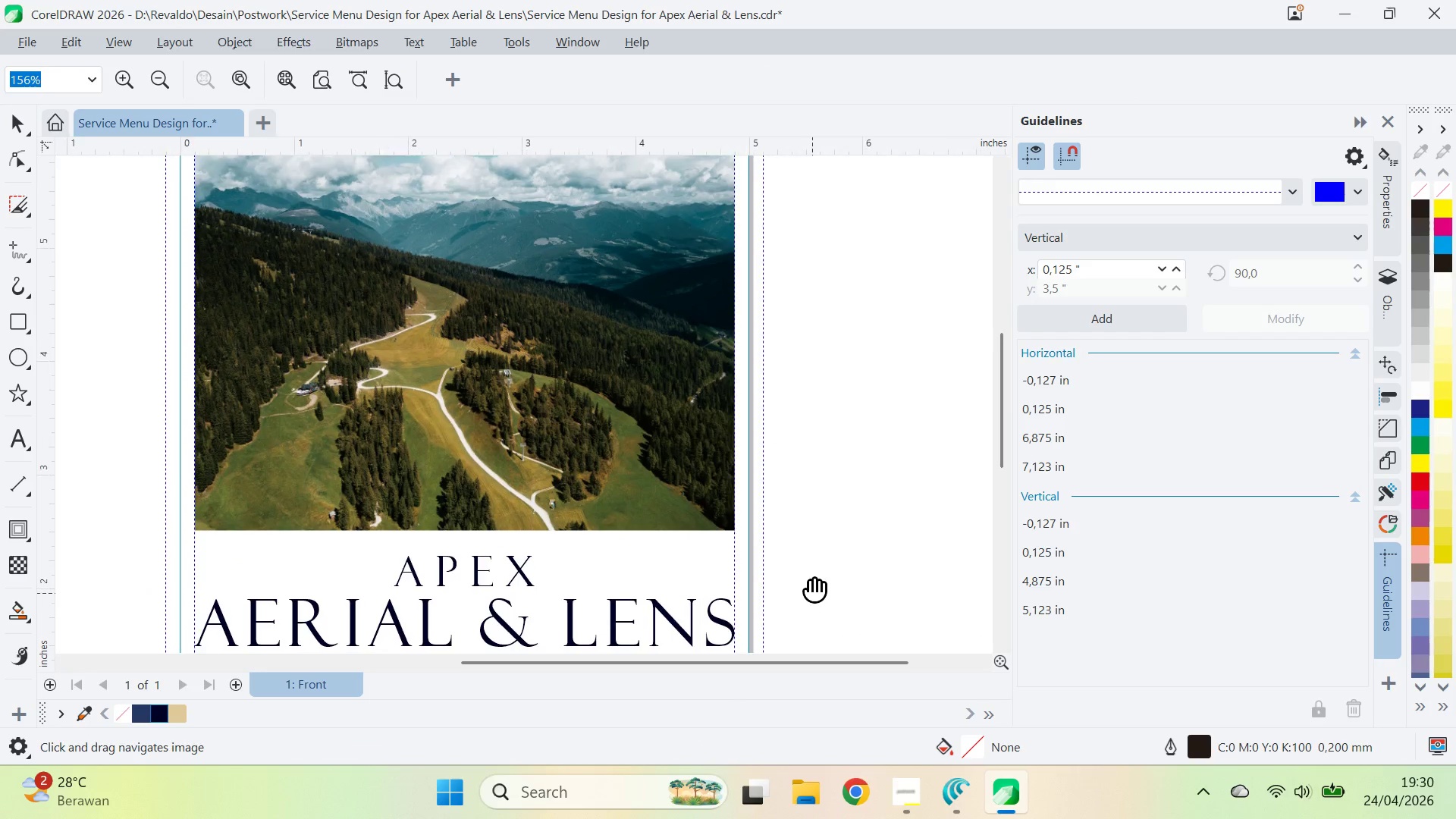 
left_click_drag(start_coordinate=[812, 593], to_coordinate=[818, 327])
 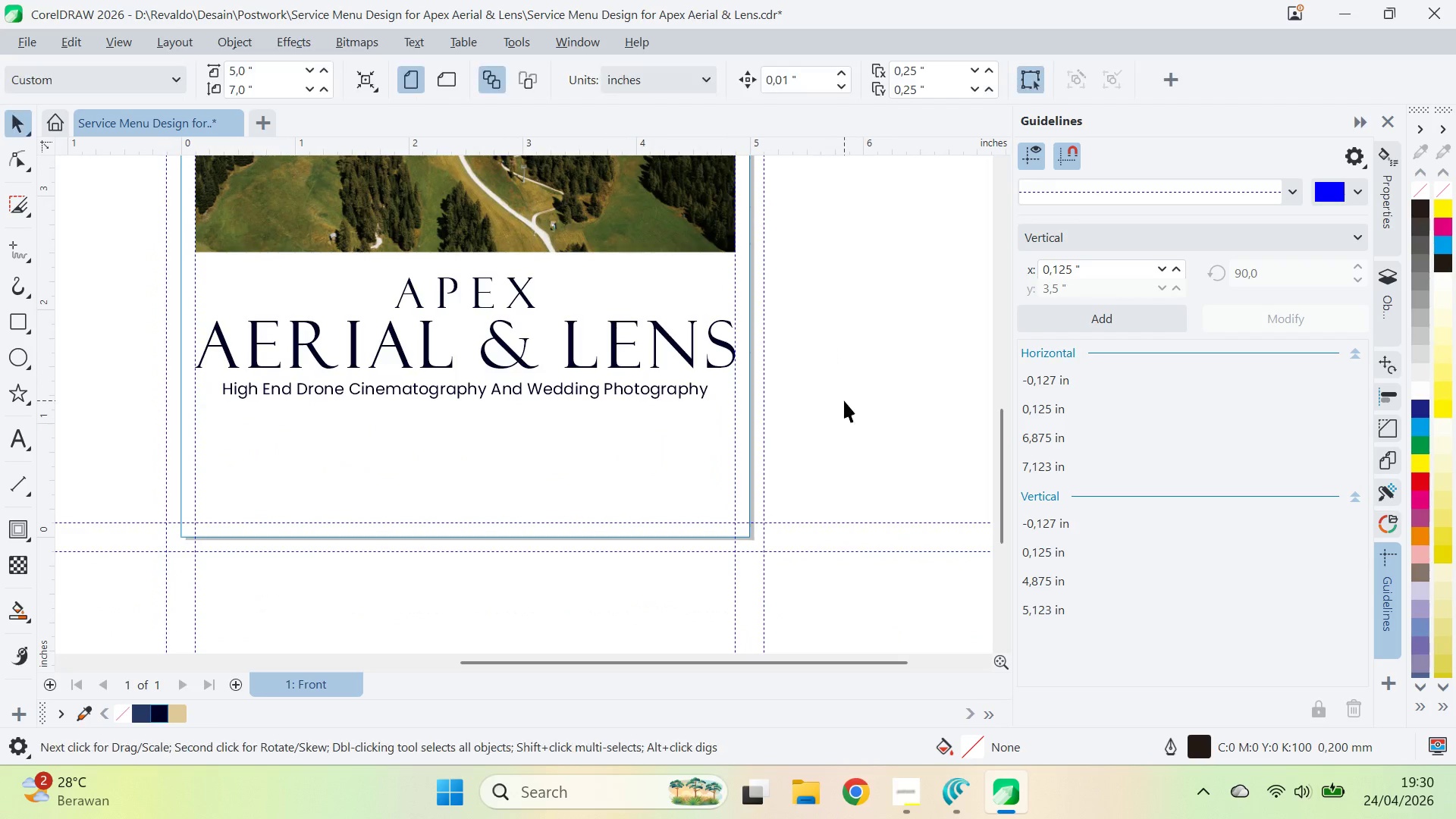 
left_click_drag(start_coordinate=[858, 433], to_coordinate=[133, 279])
 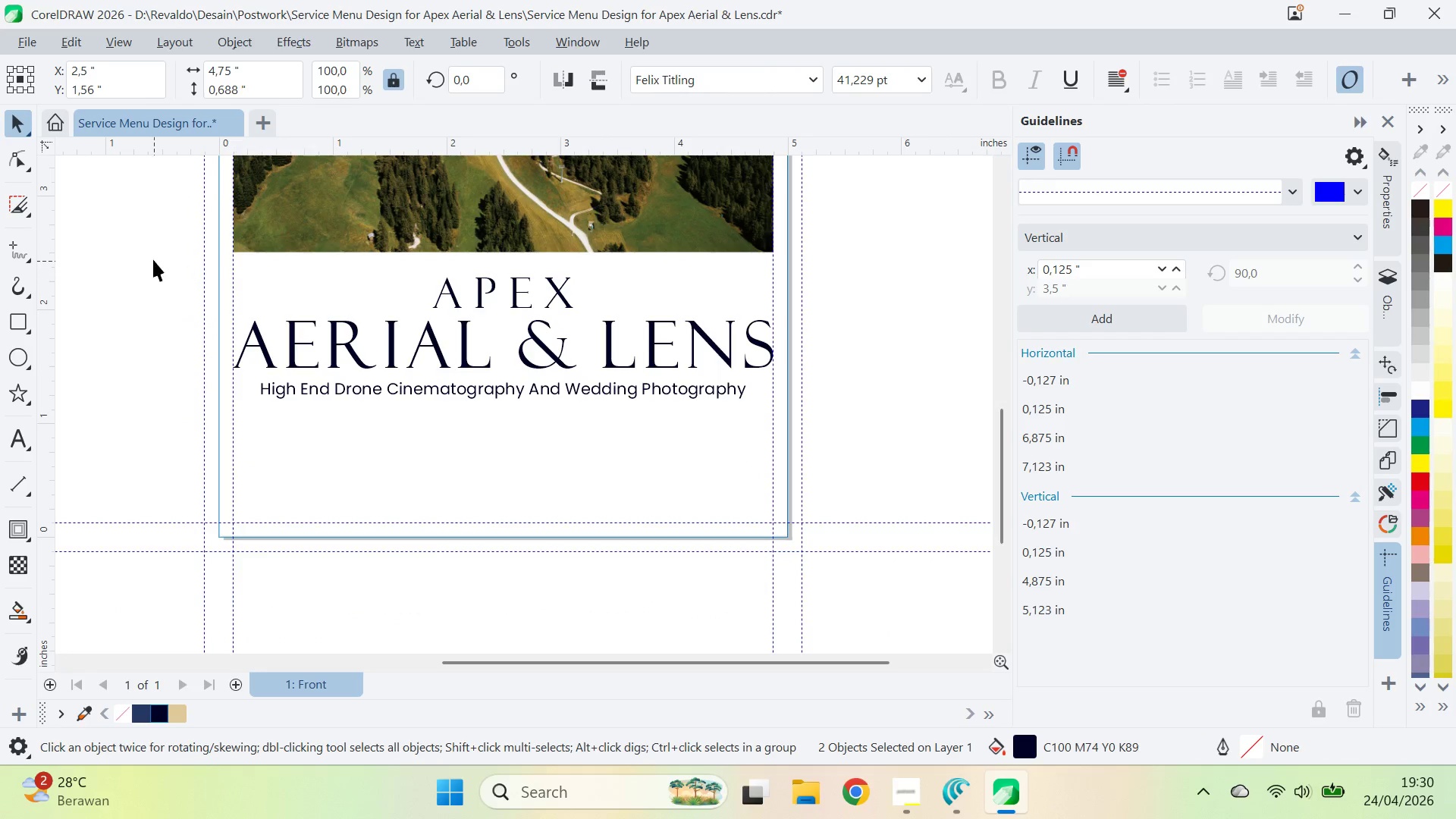 
left_click_drag(start_coordinate=[148, 257], to_coordinate=[816, 427])
 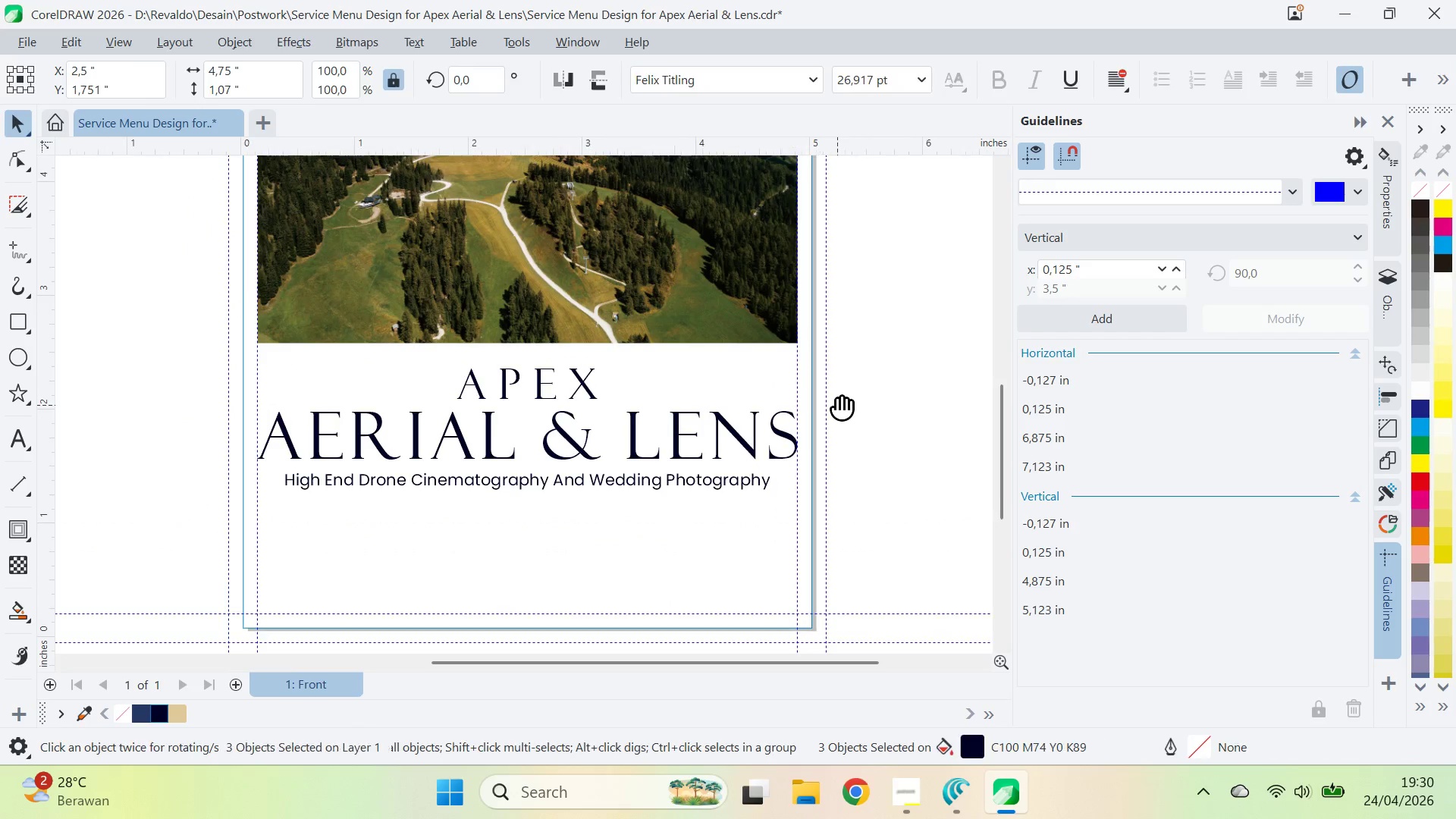 
left_click_drag(start_coordinate=[837, 400], to_coordinate=[791, 327])
 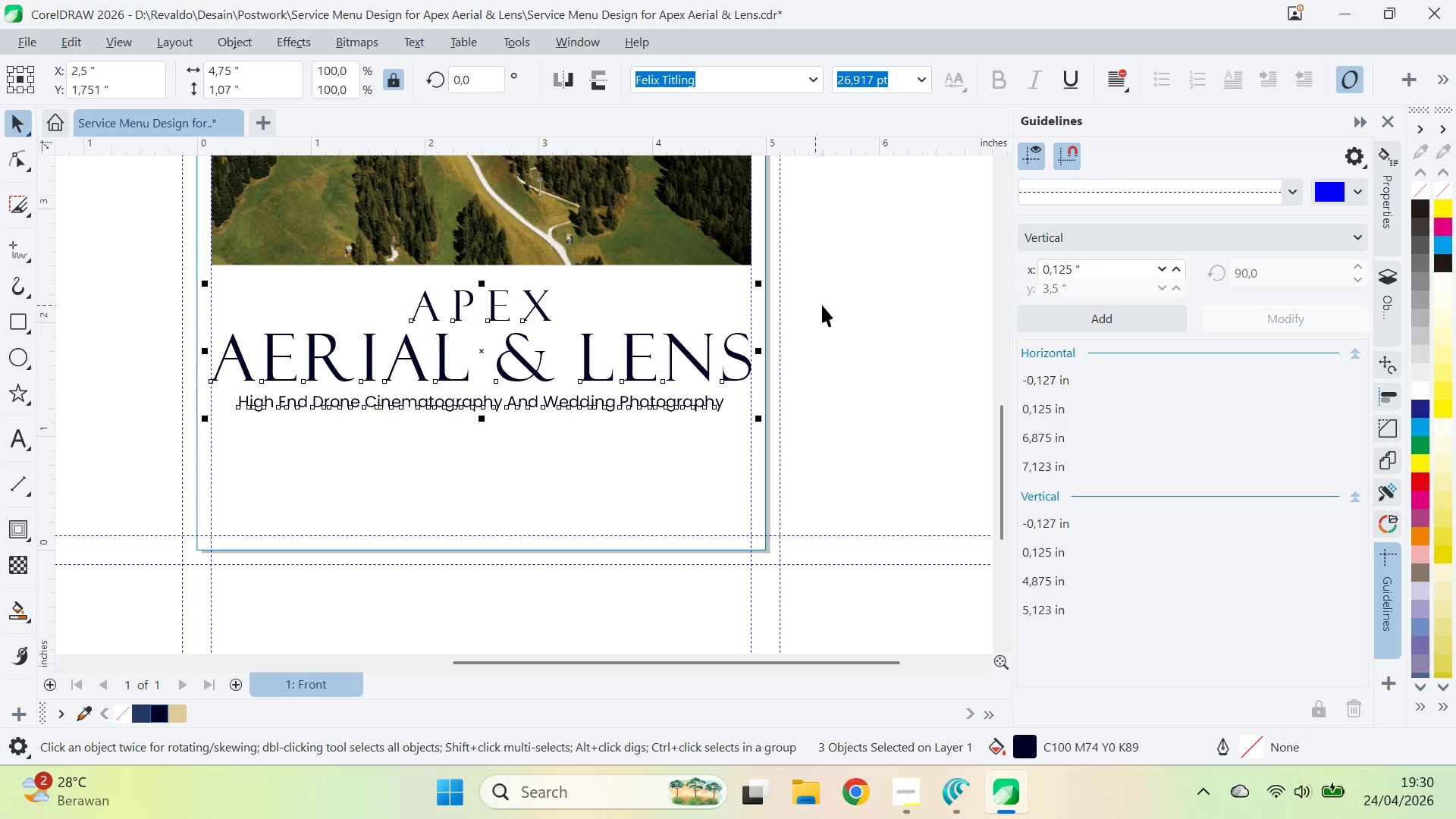 
key(Control+G)
 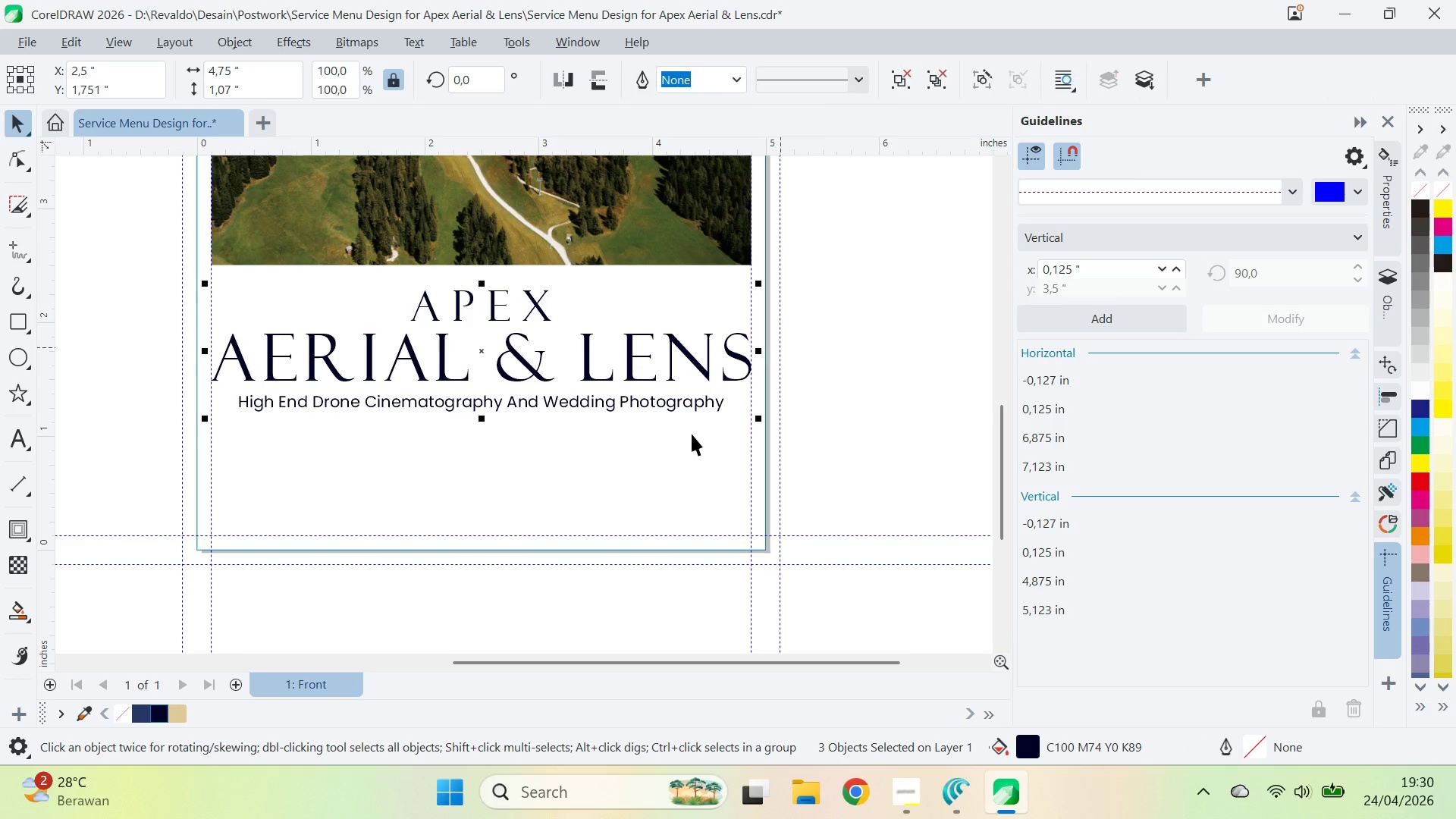 
hold_key(key=ShiftLeft, duration=0.5)
 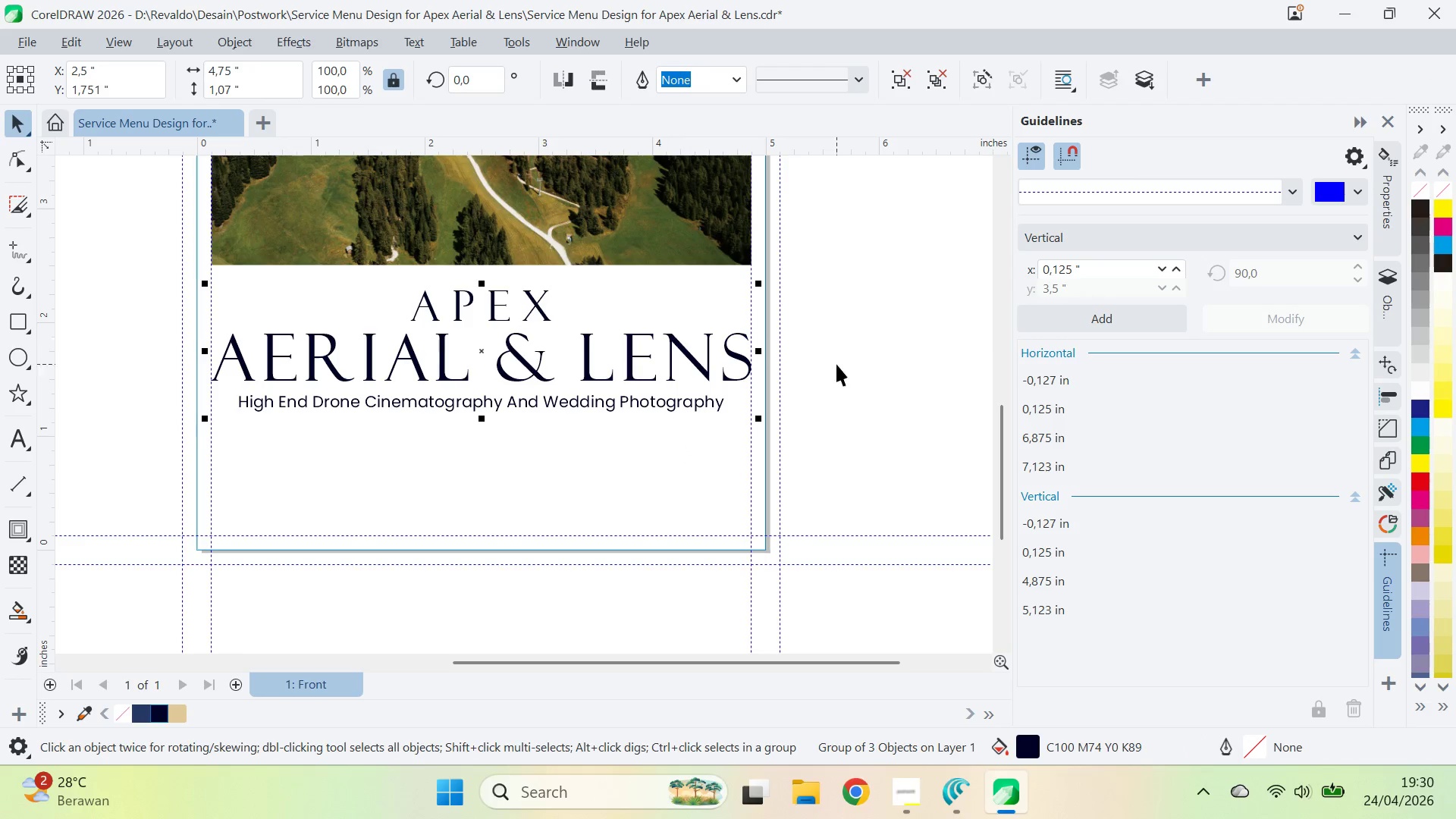 
type(qzq)
 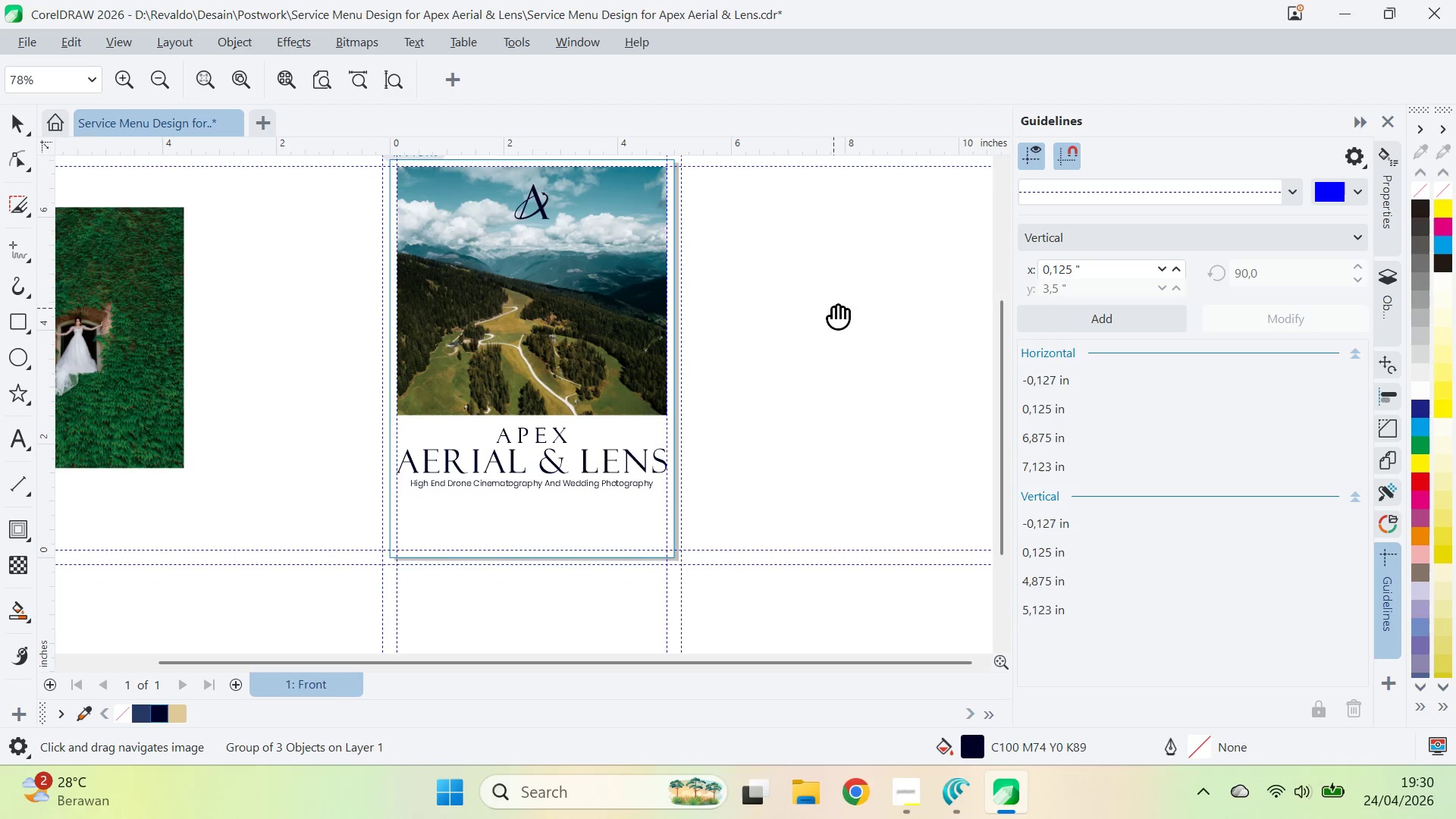 
left_click_drag(start_coordinate=[809, 276], to_coordinate=[831, 500])
 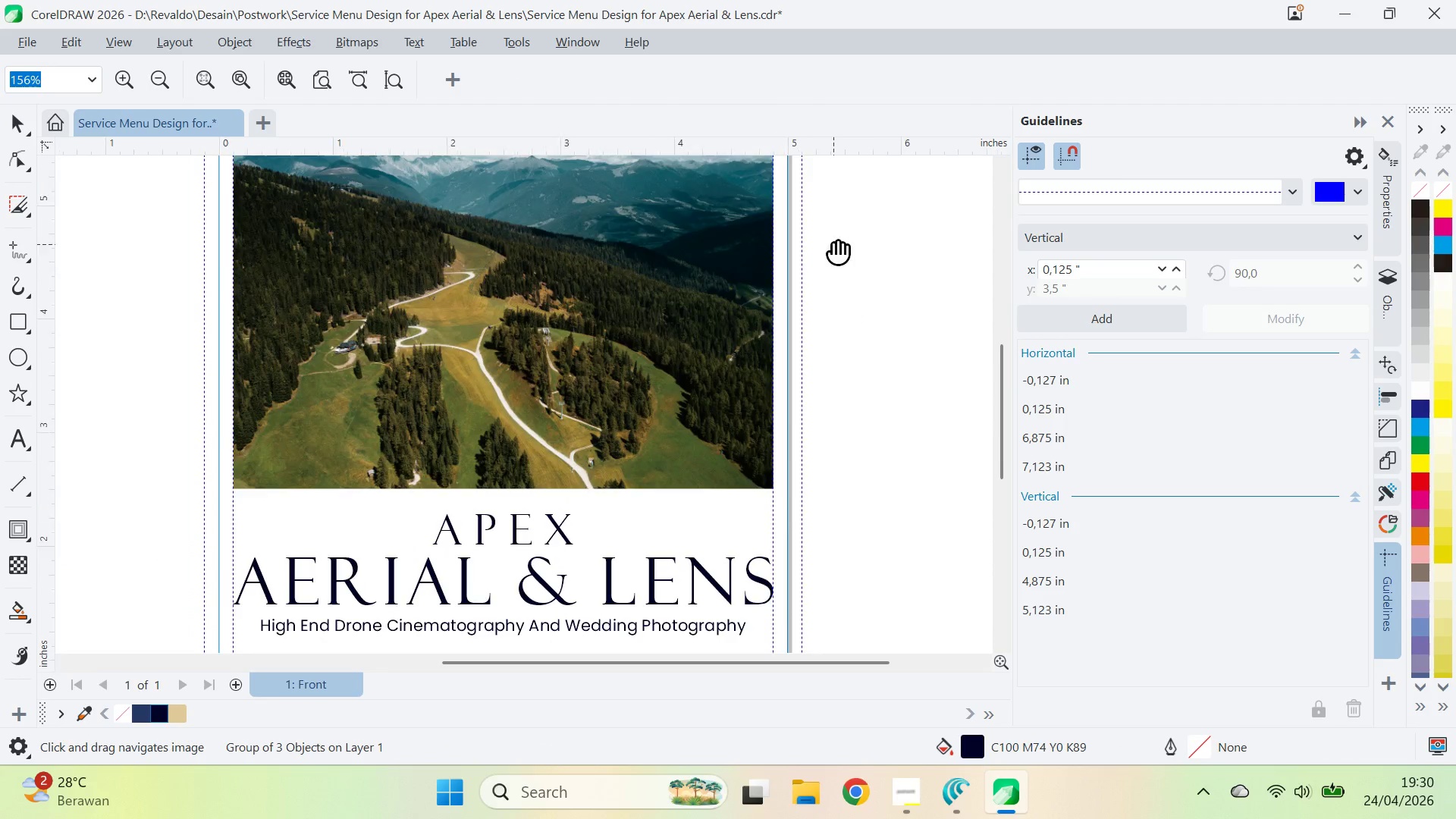 
left_click_drag(start_coordinate=[833, 244], to_coordinate=[823, 403])
 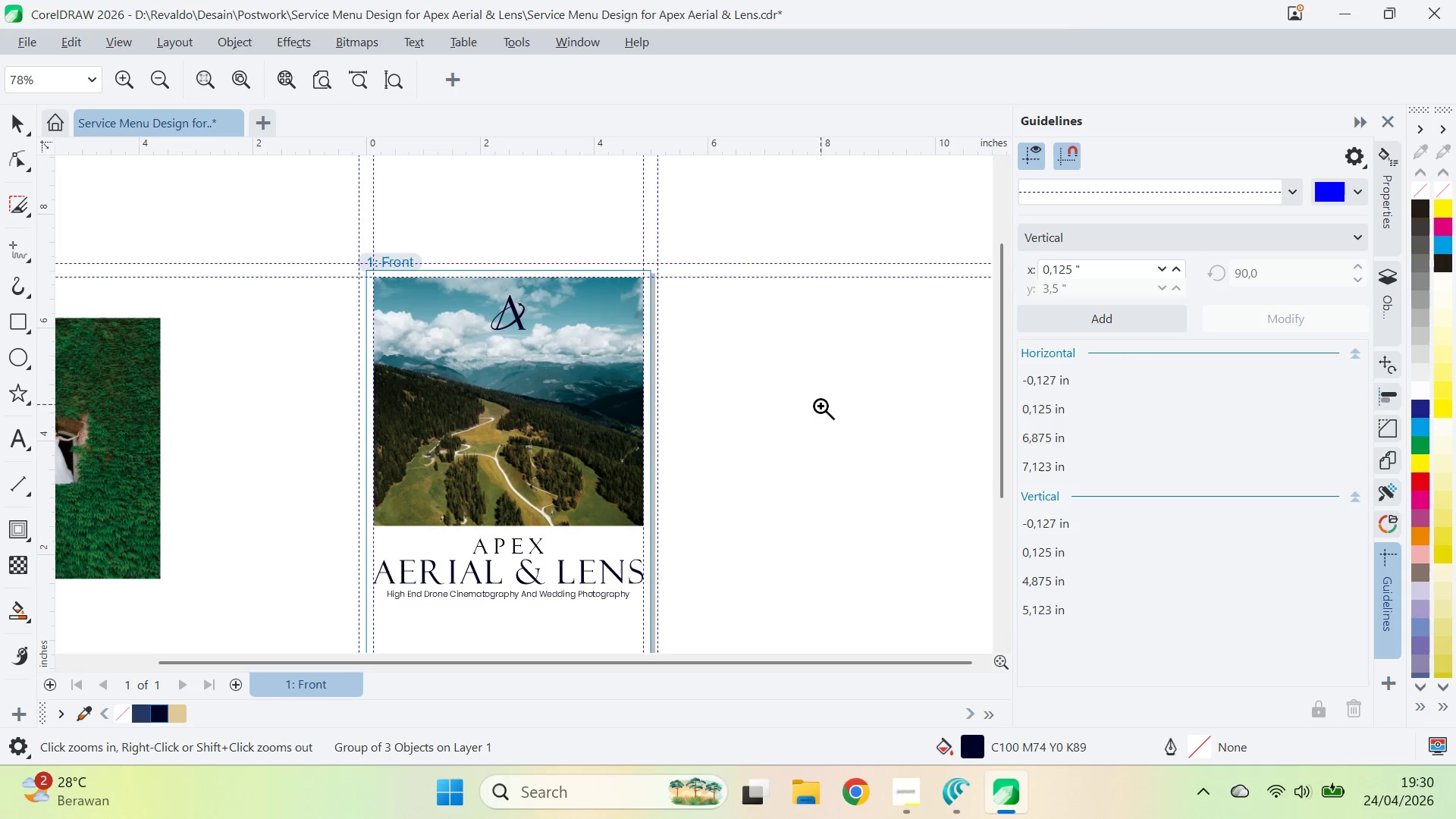 
left_click_drag(start_coordinate=[810, 419], to_coordinate=[833, 308])
 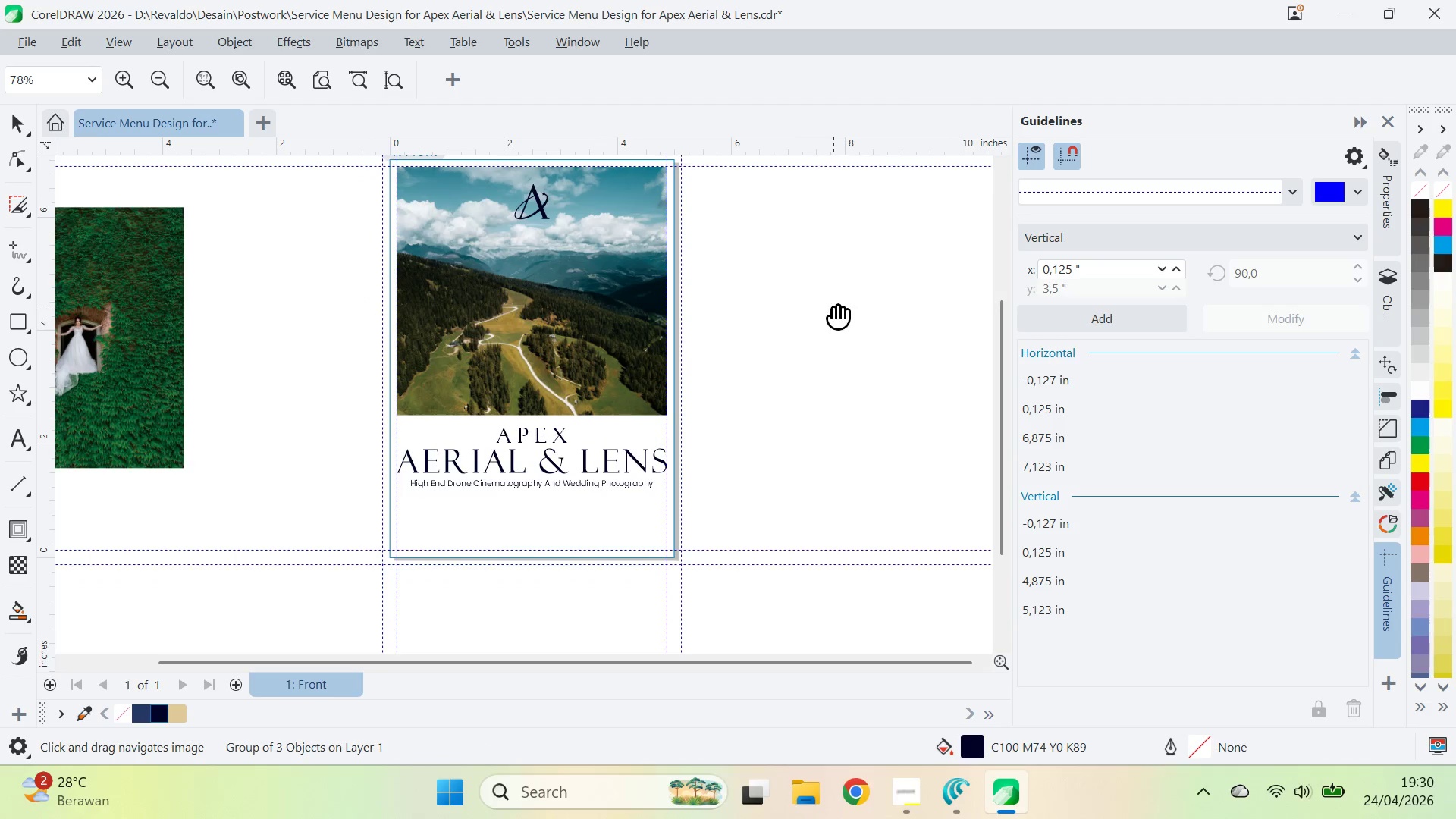 
key(V)
 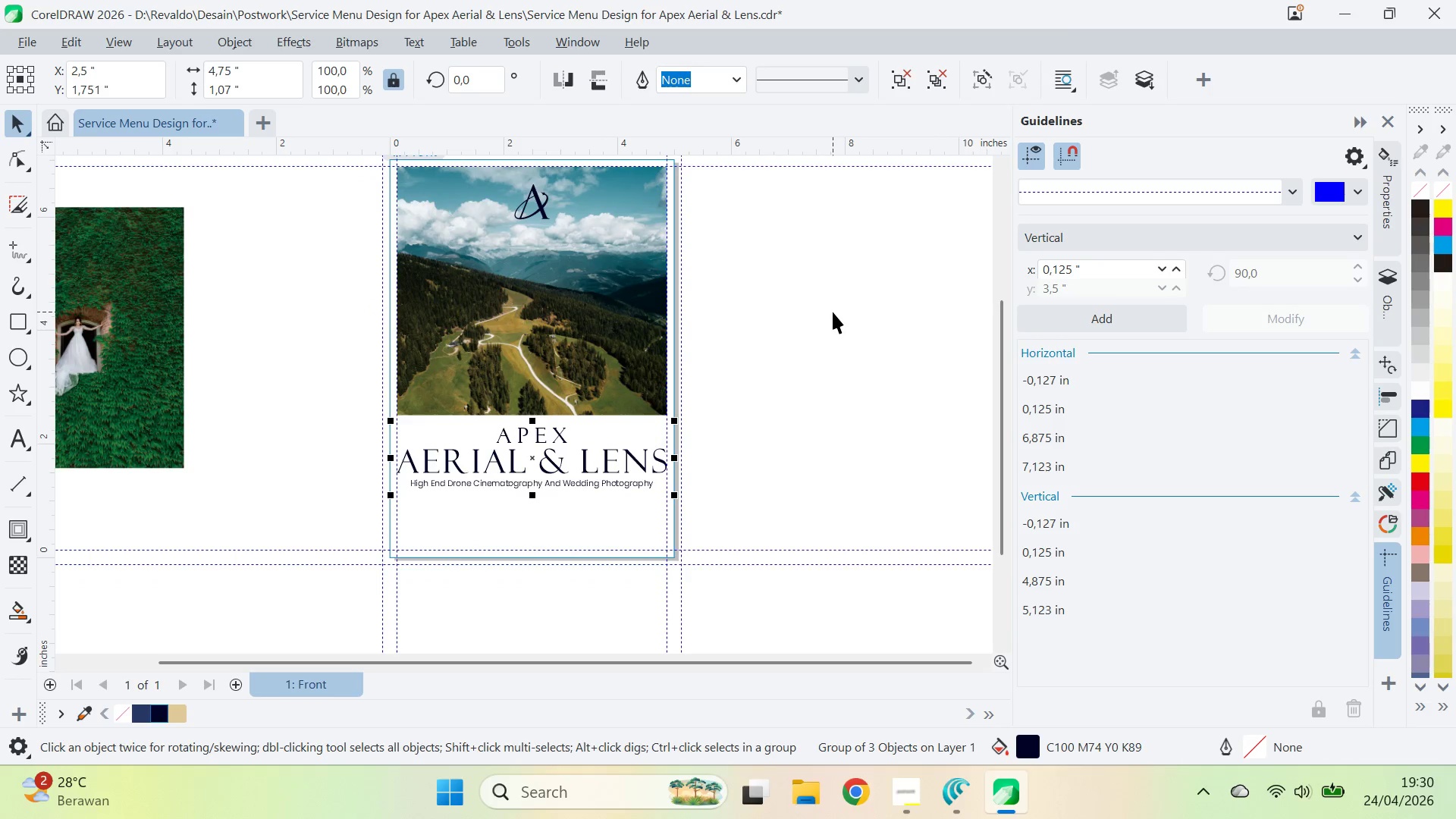 
left_click([833, 312])
 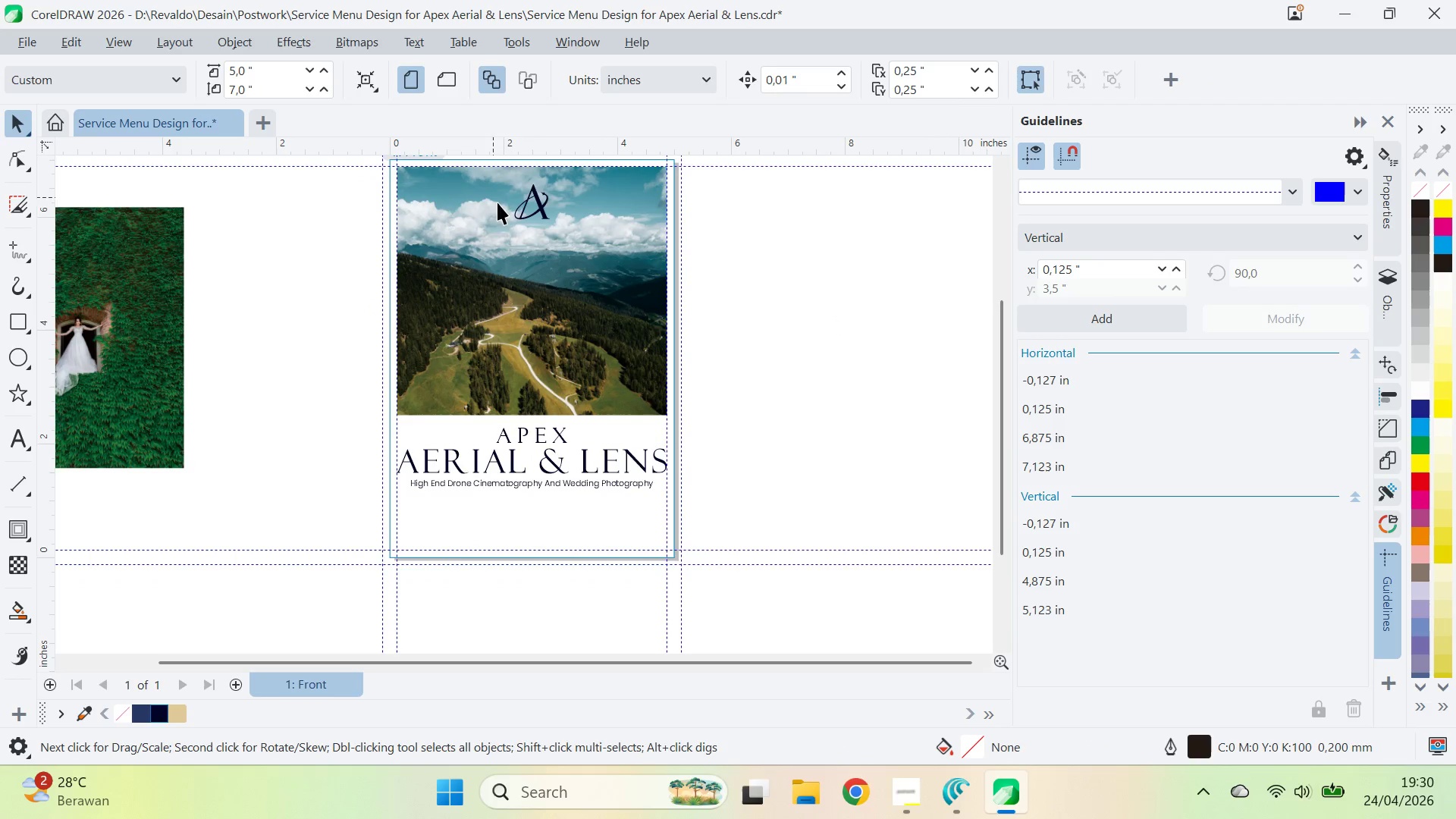 
left_click([542, 210])
 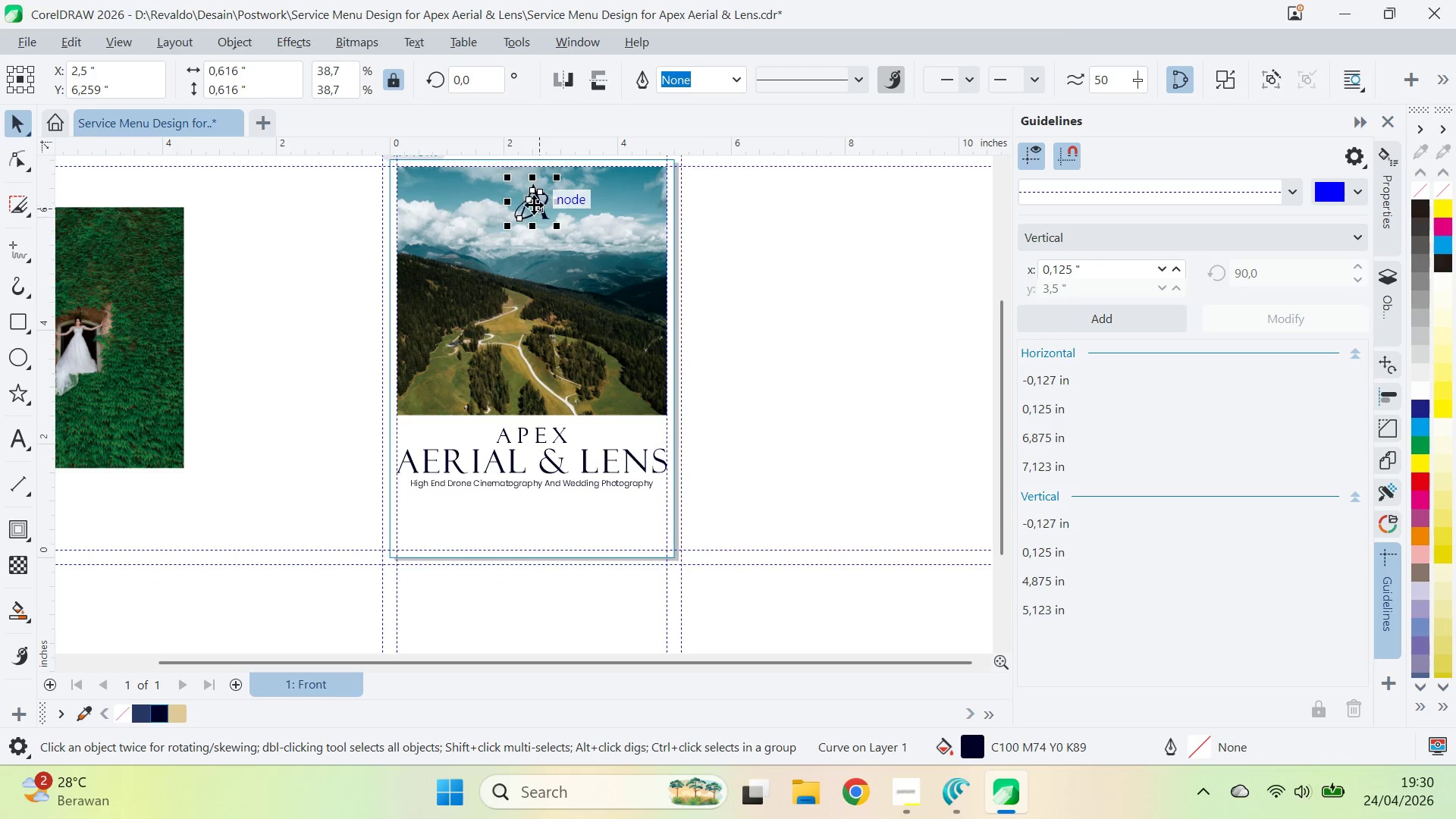 
left_click_drag(start_coordinate=[533, 203], to_coordinate=[532, 527])
 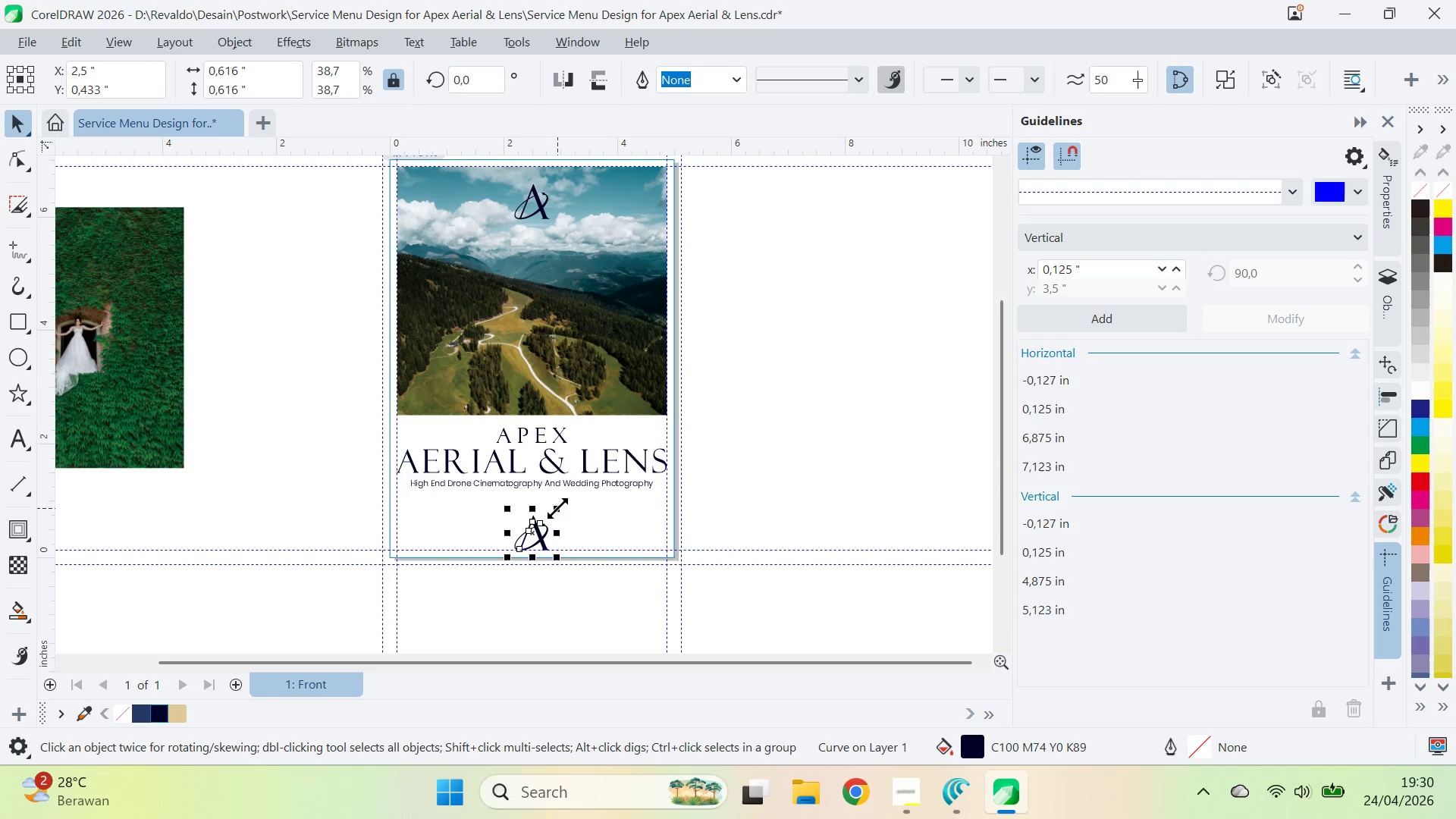 
hold_key(key=ShiftLeft, duration=1.97)
 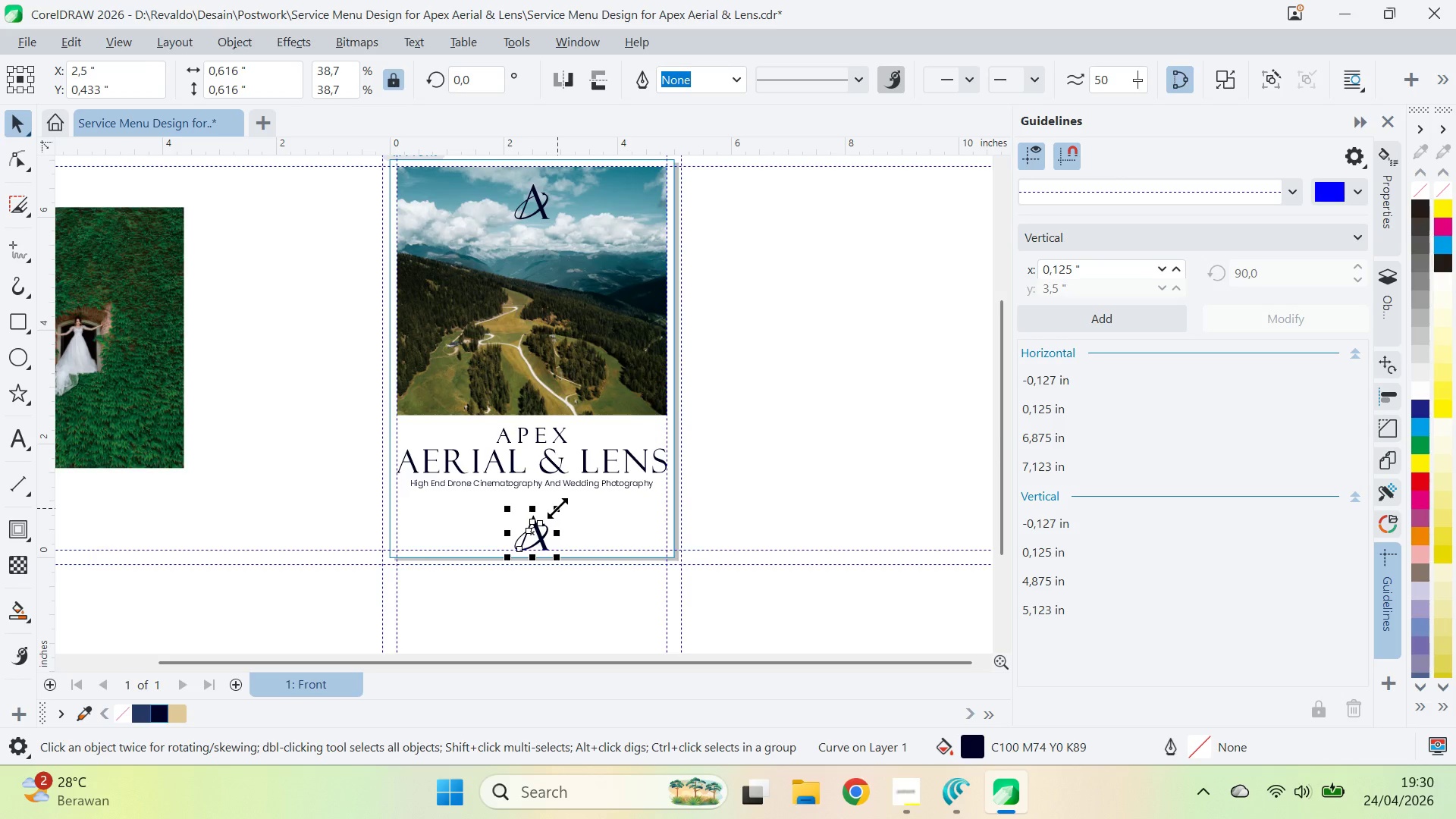 
hold_key(key=ShiftLeft, duration=1.39)
left_click_drag(start_coordinate=[557, 507], to_coordinate=[566, 516])
 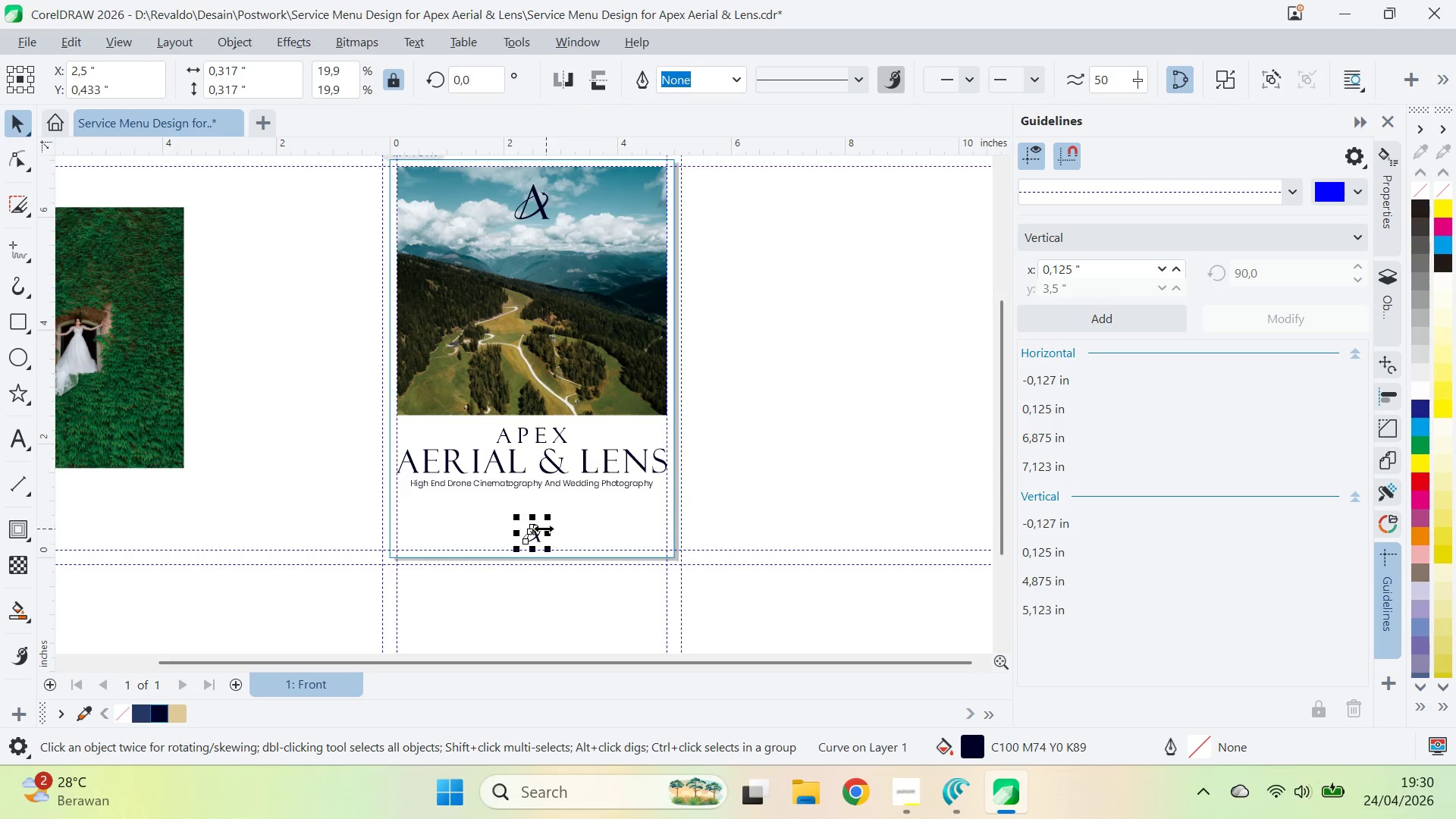 
hold_key(key=ShiftLeft, duration=0.38)
 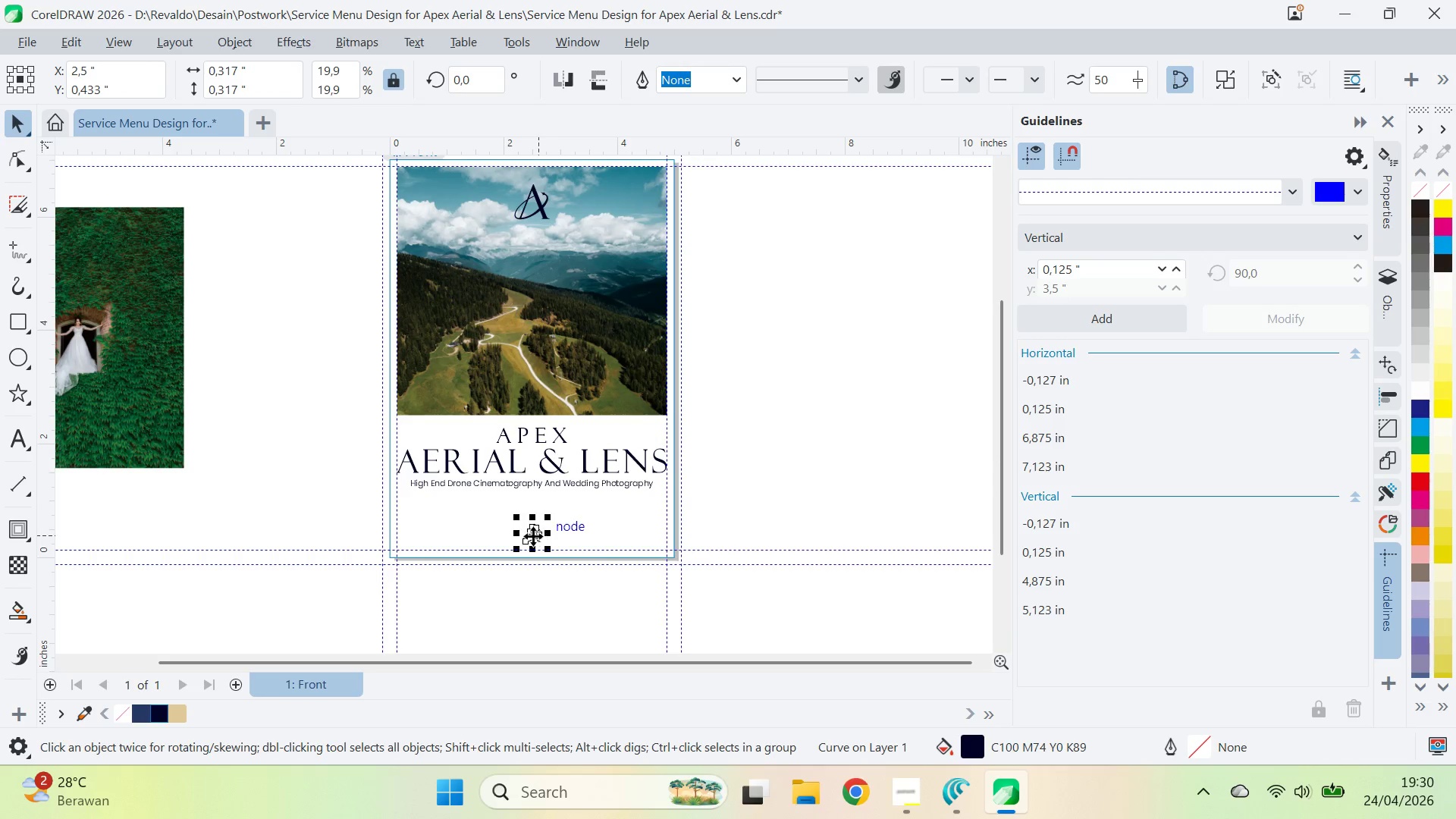 
left_click_drag(start_coordinate=[533, 535], to_coordinate=[533, 544])
 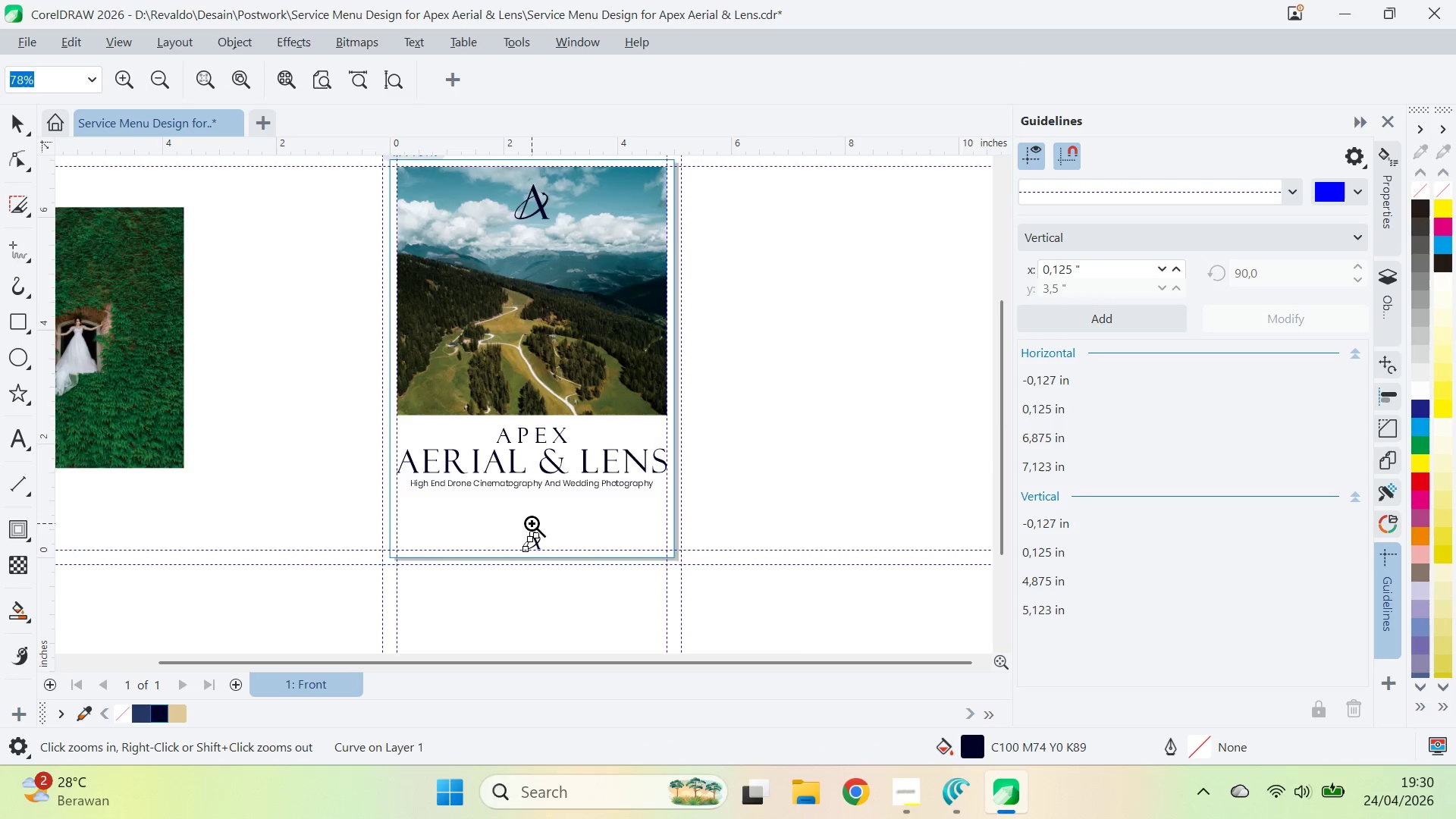 
hold_key(key=ShiftLeft, duration=0.89)
 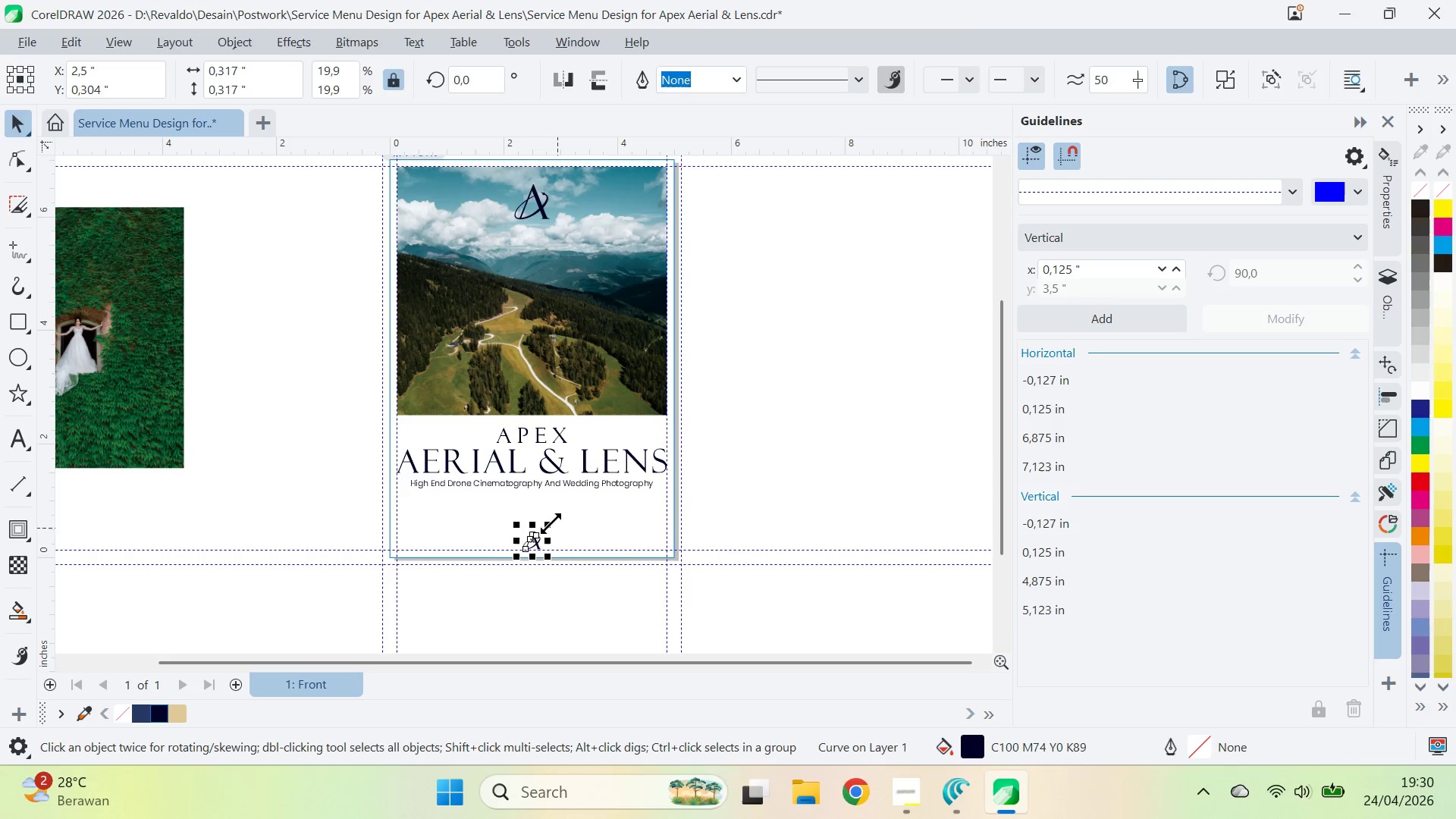 
key(Z)
 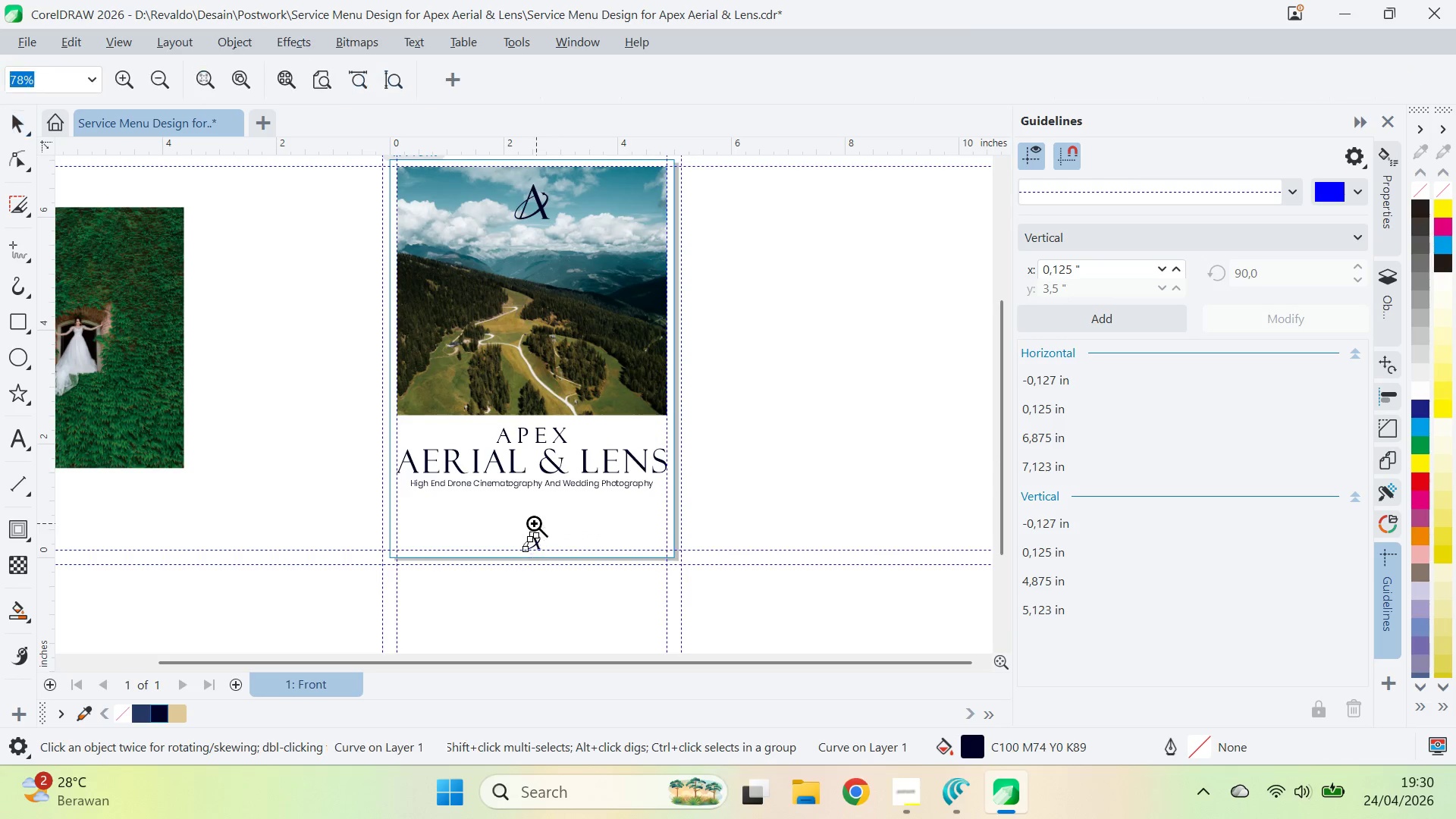 
left_click([532, 523])
 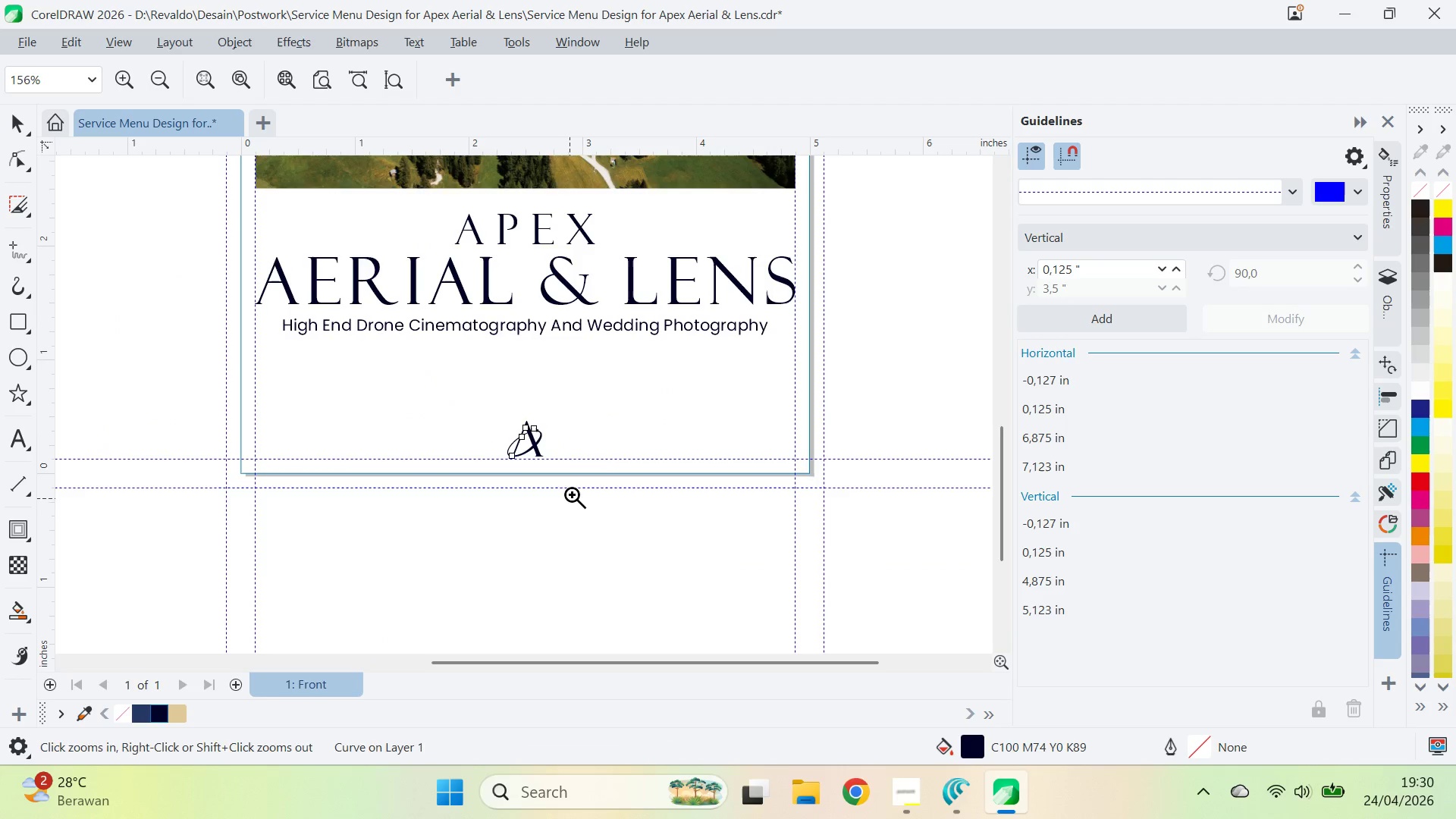 
type(qv)
 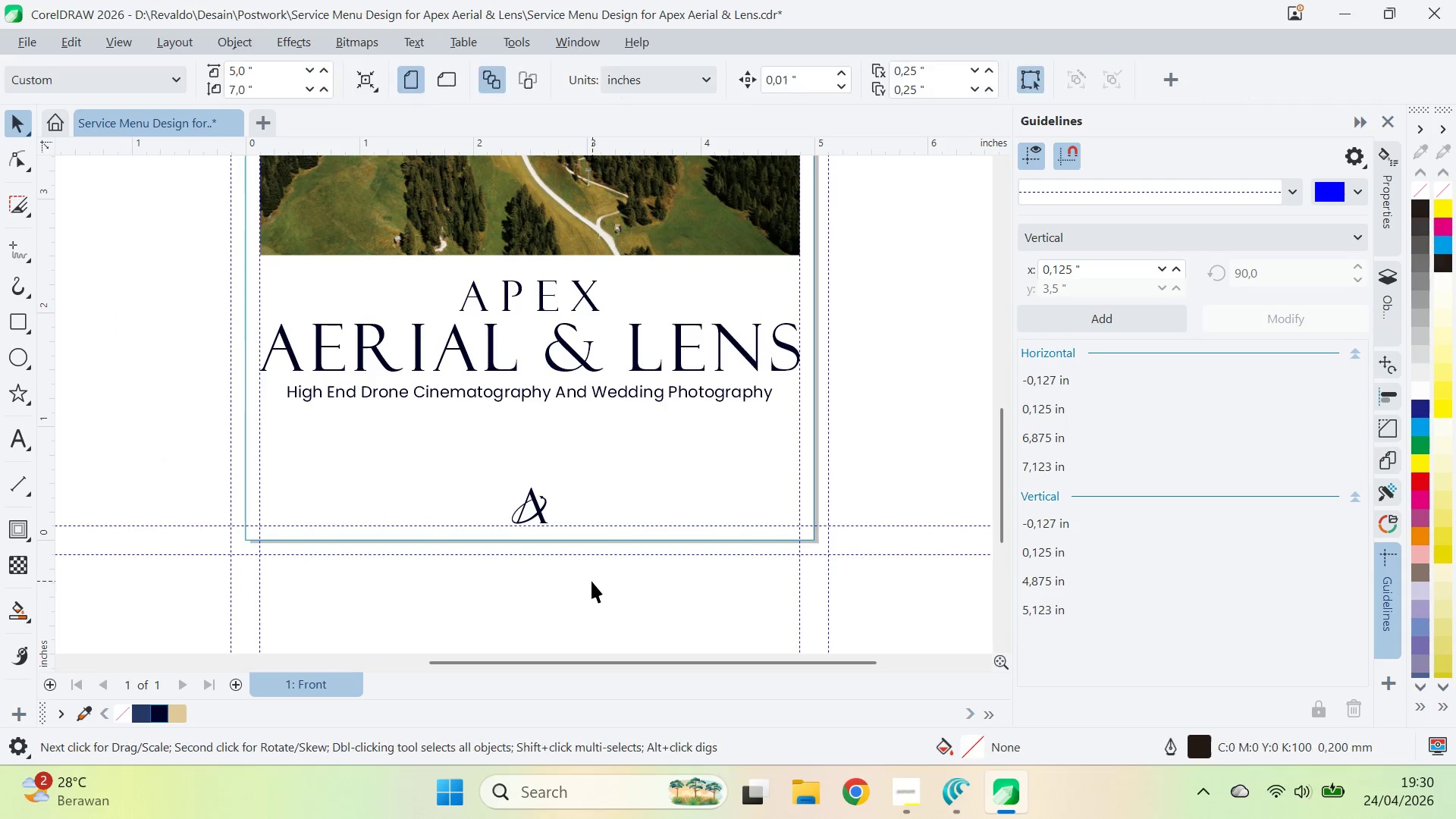 
left_click_drag(start_coordinate=[587, 431], to_coordinate=[592, 497])
 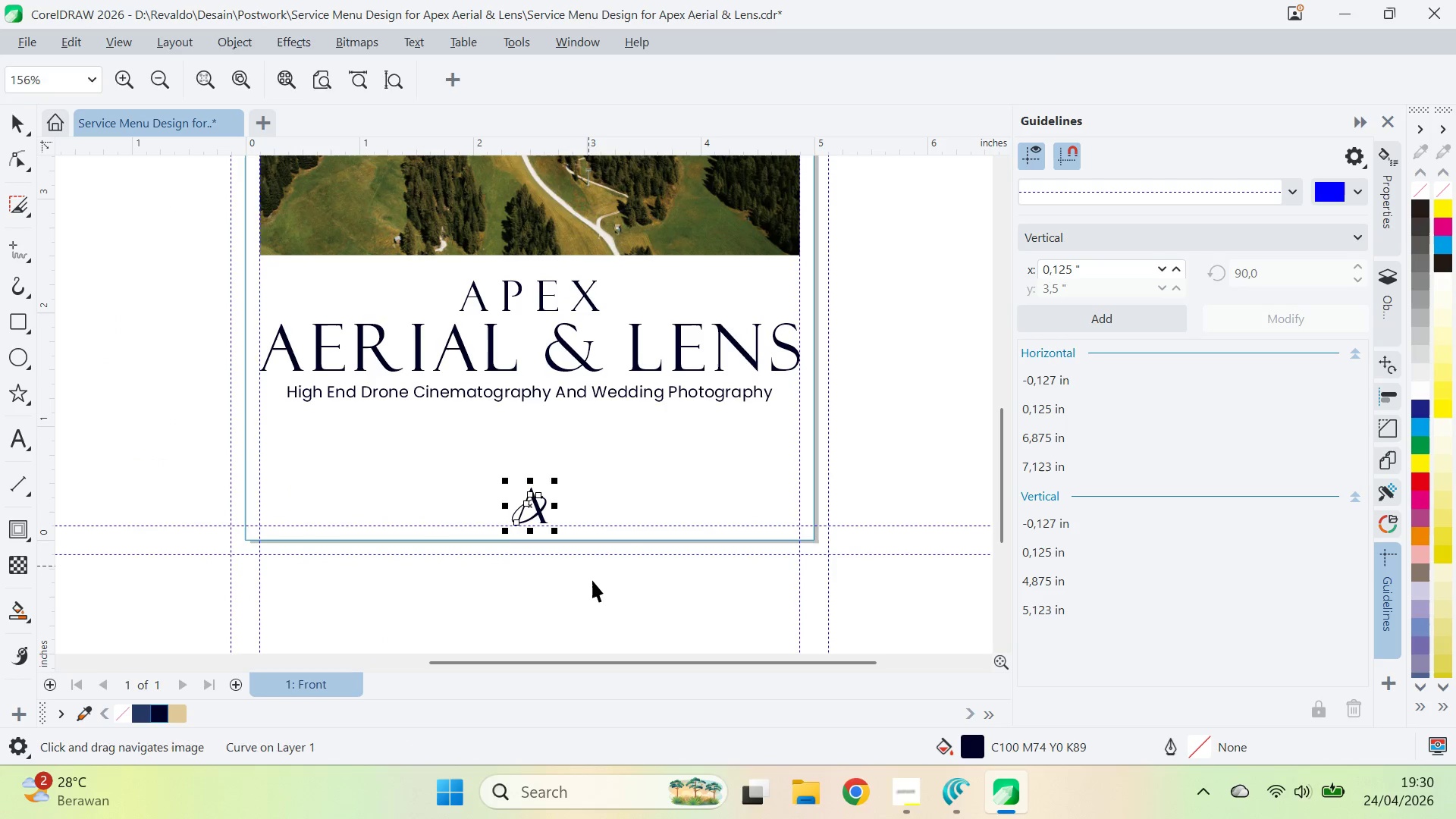 
left_click([592, 582])
 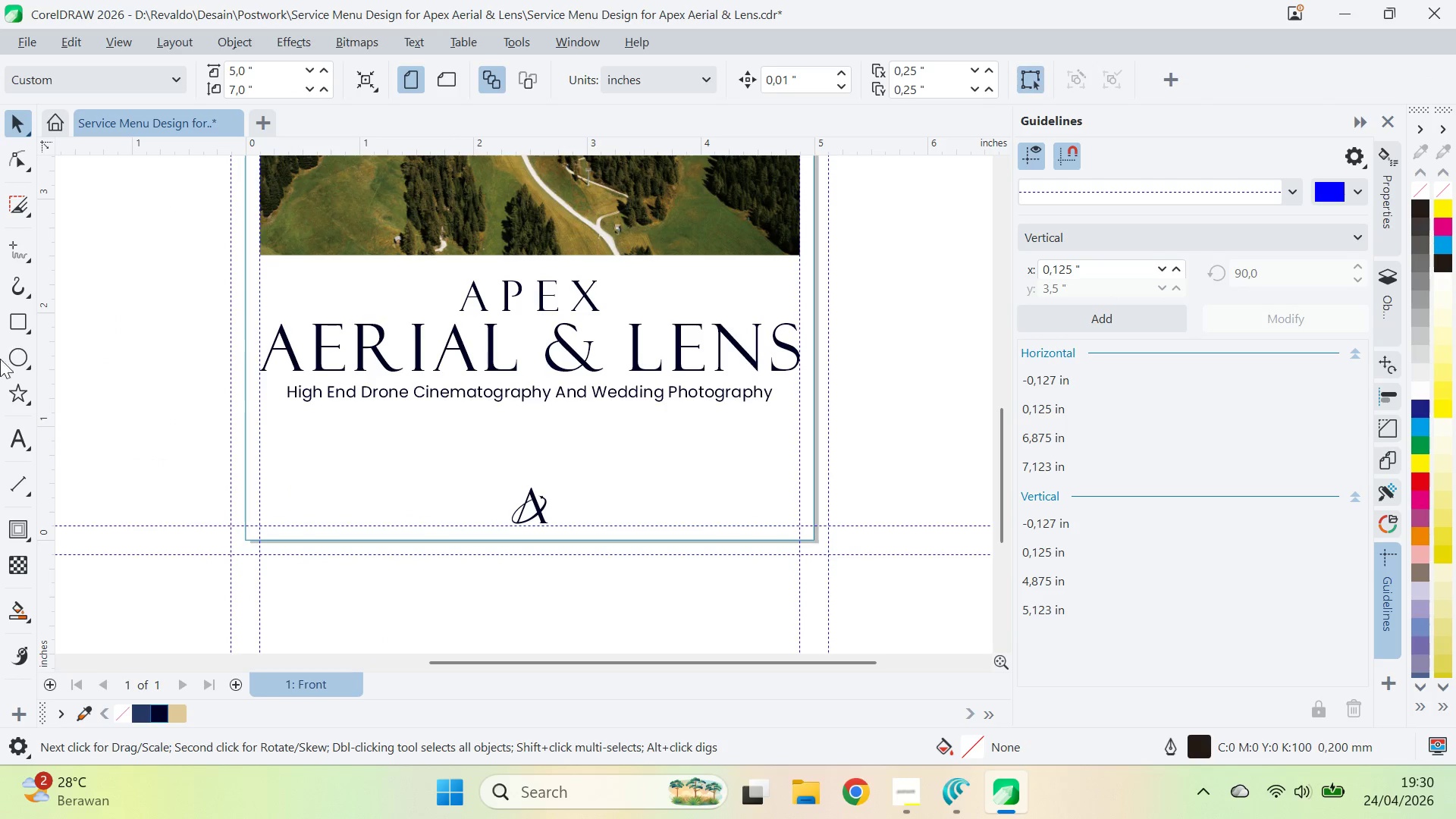 
left_click([30, 243])
 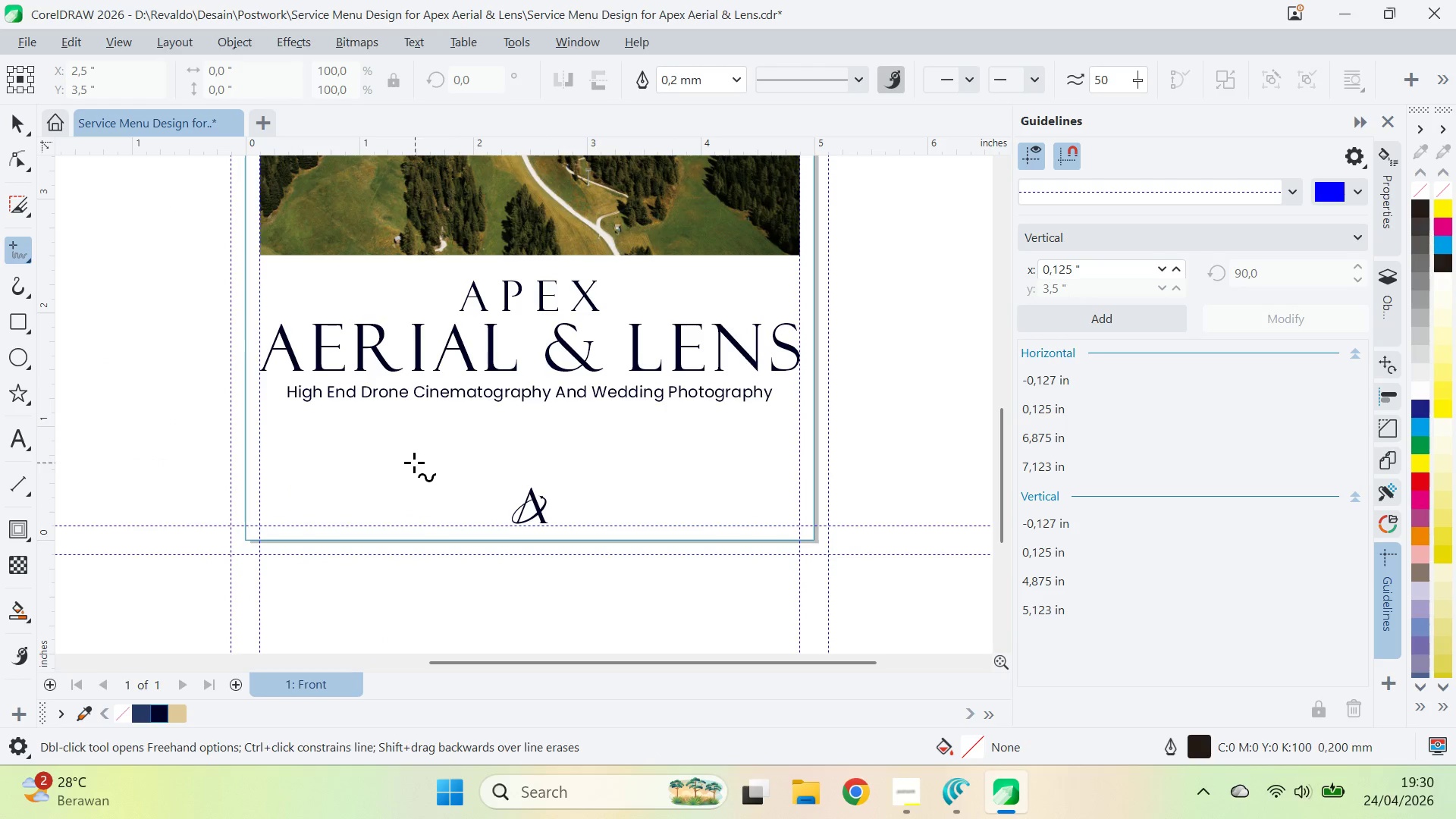 
left_click([415, 439])
 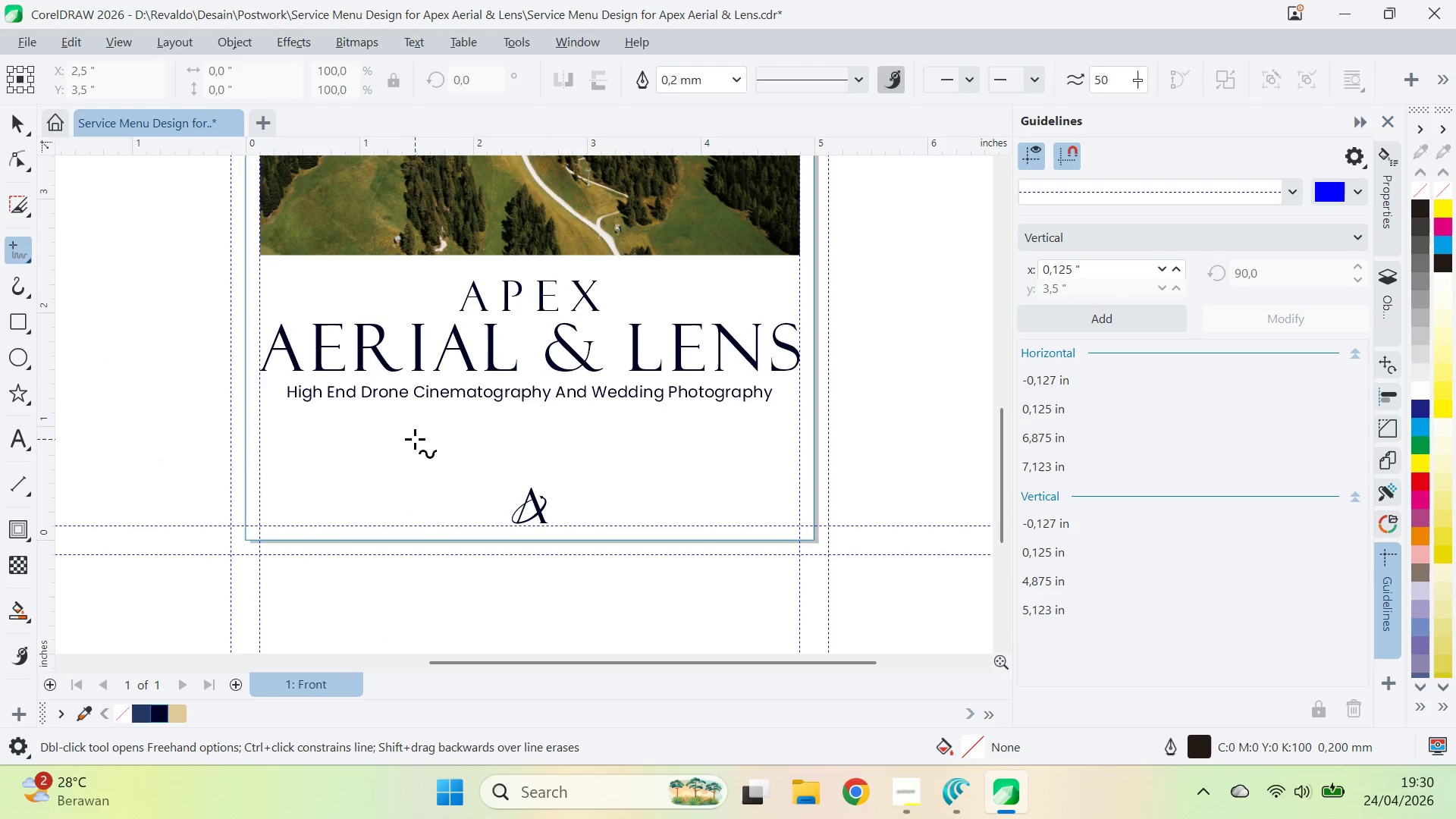 
hold_key(key=ShiftLeft, duration=0.58)
 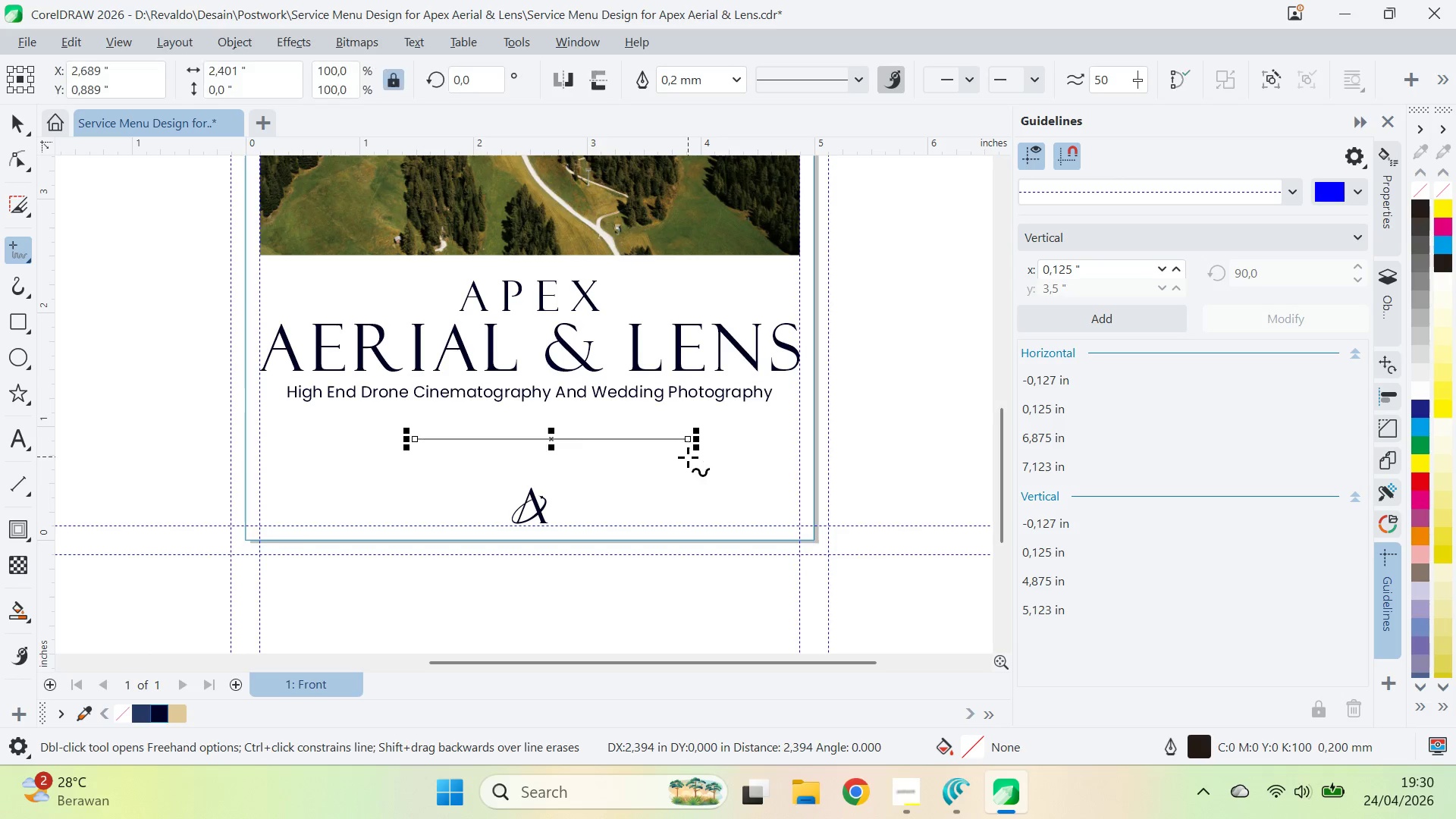 
key(V)
 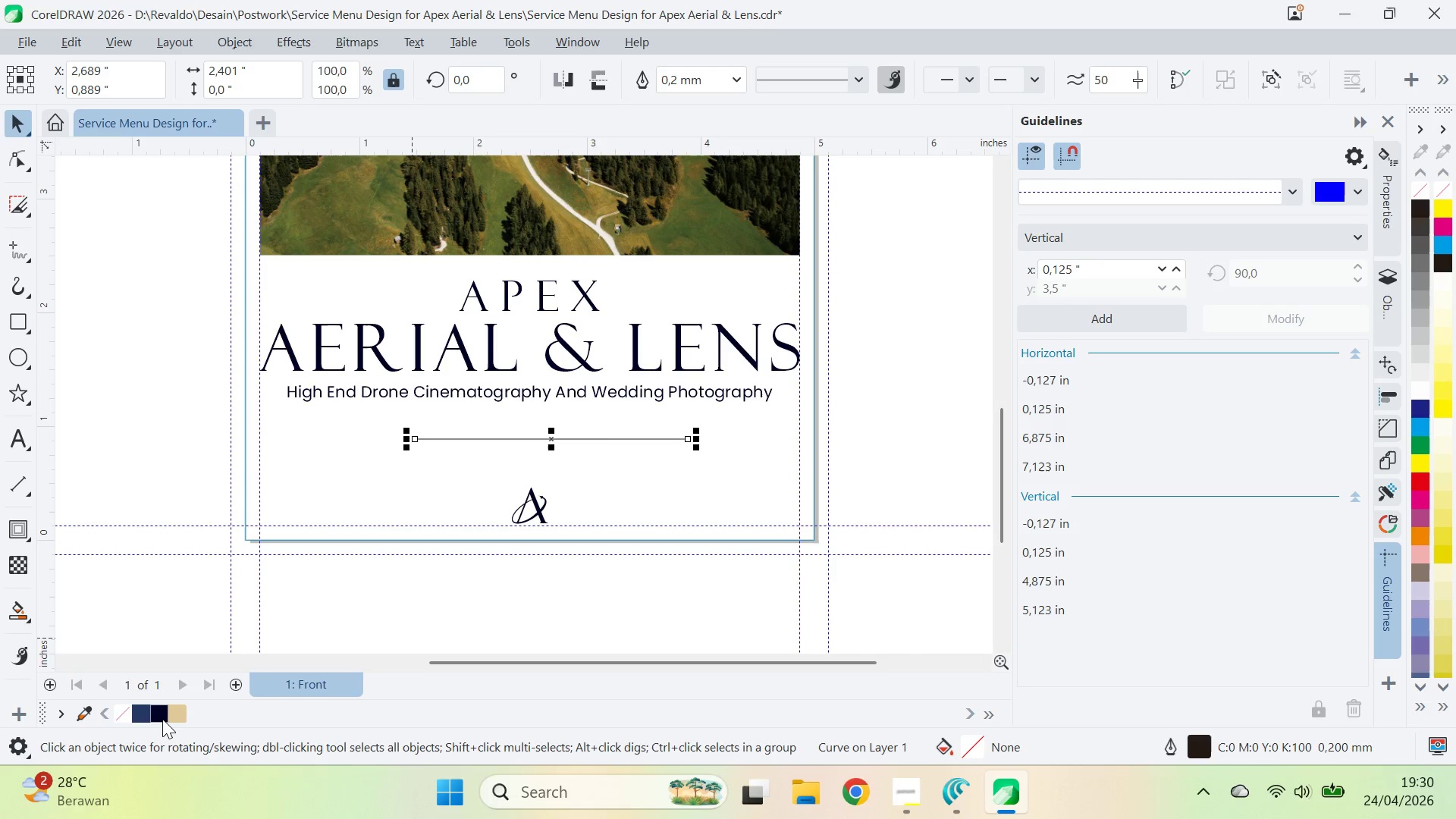 
right_click([187, 712])
 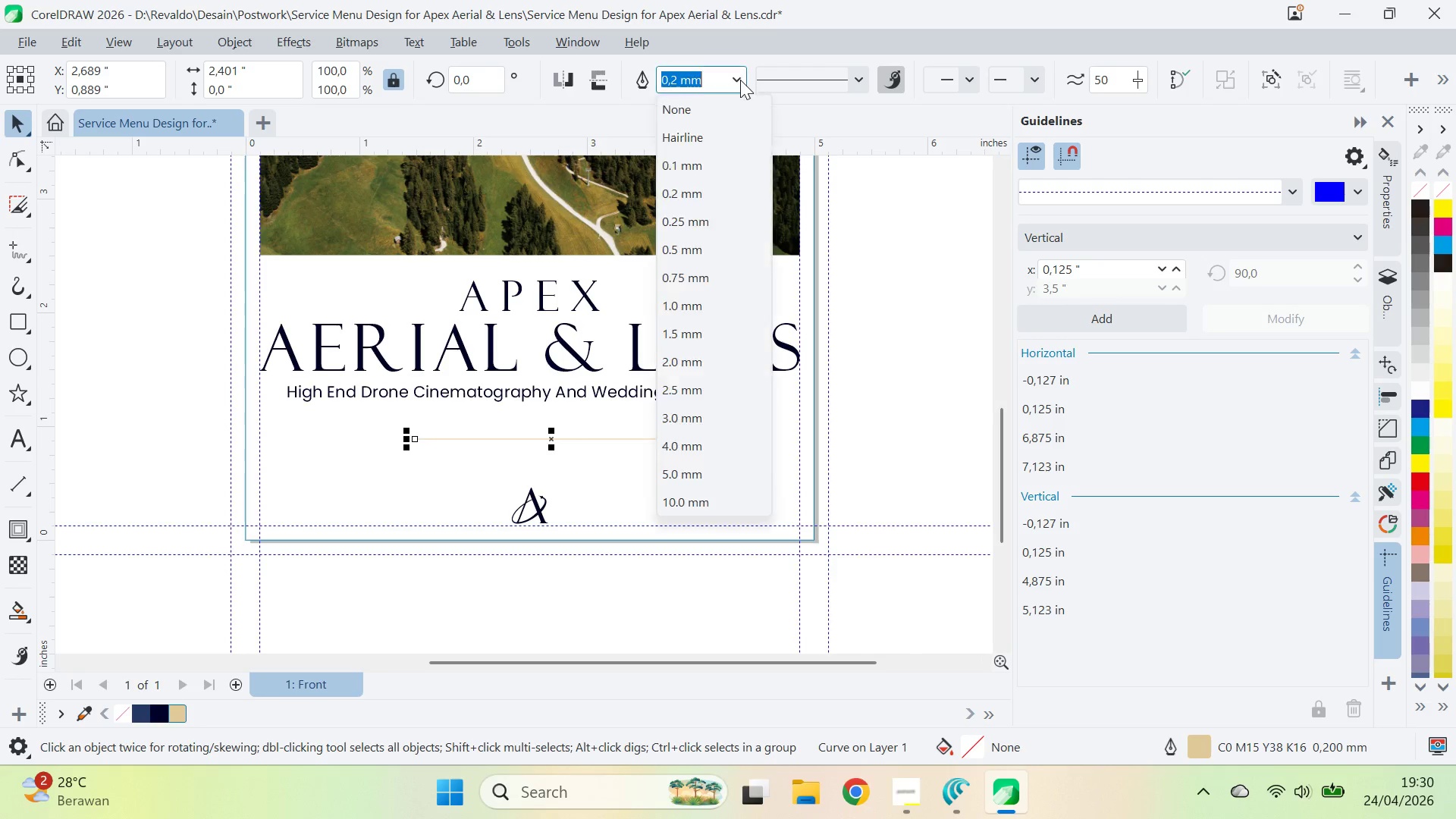 
left_click([750, 265])
 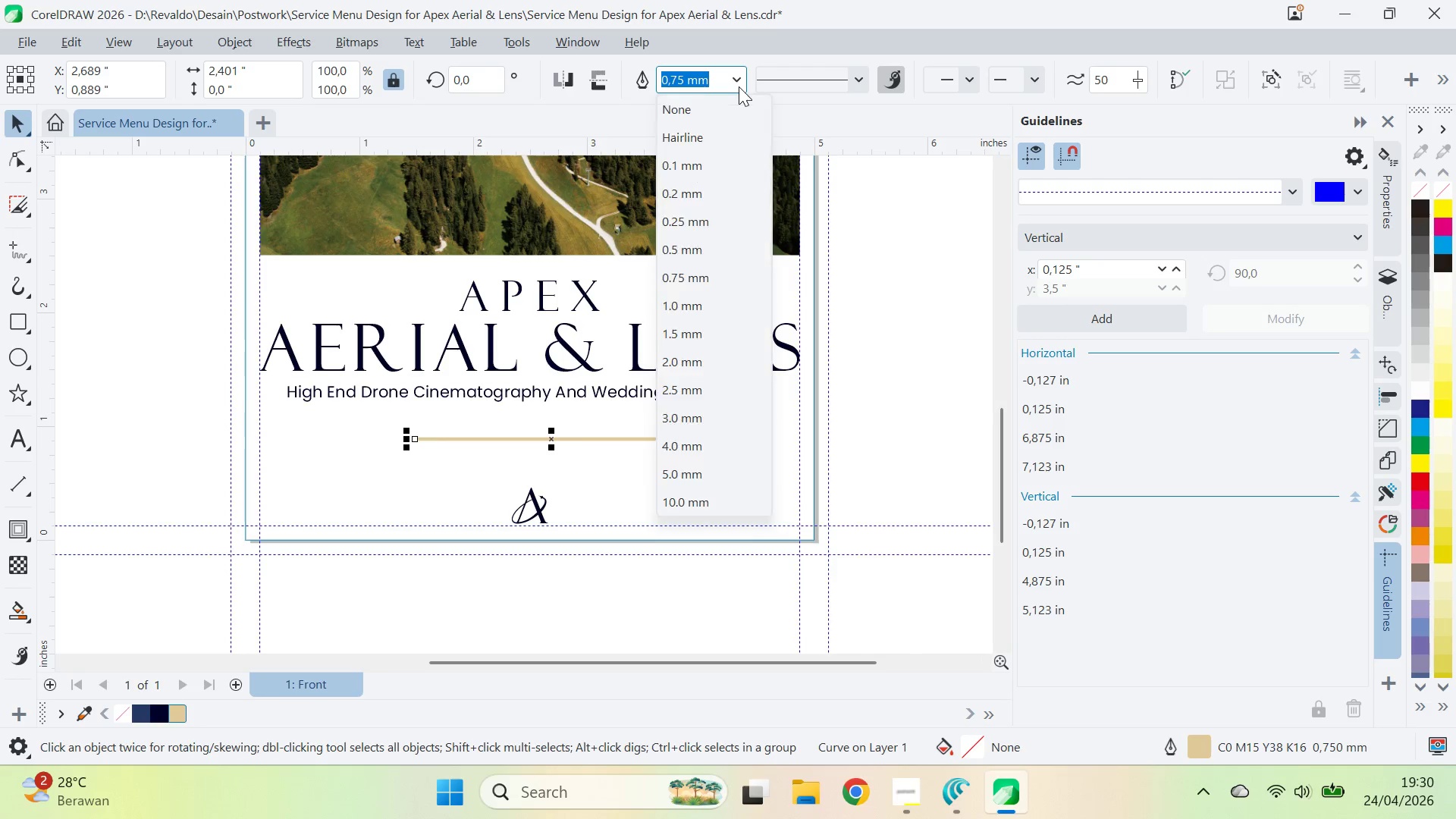 
left_click([726, 225])
 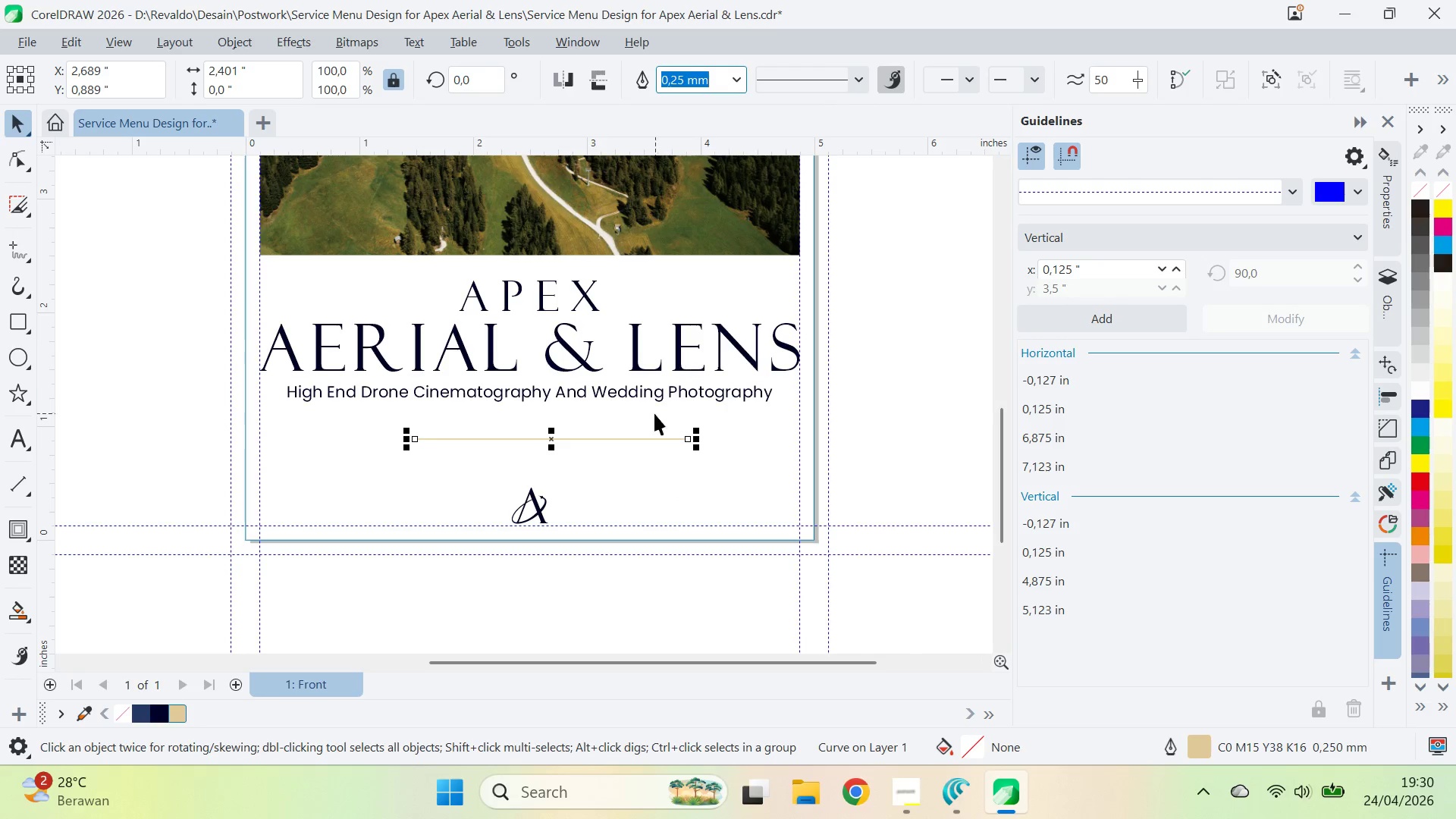 
hold_key(key=ShiftLeft, duration=0.33)
 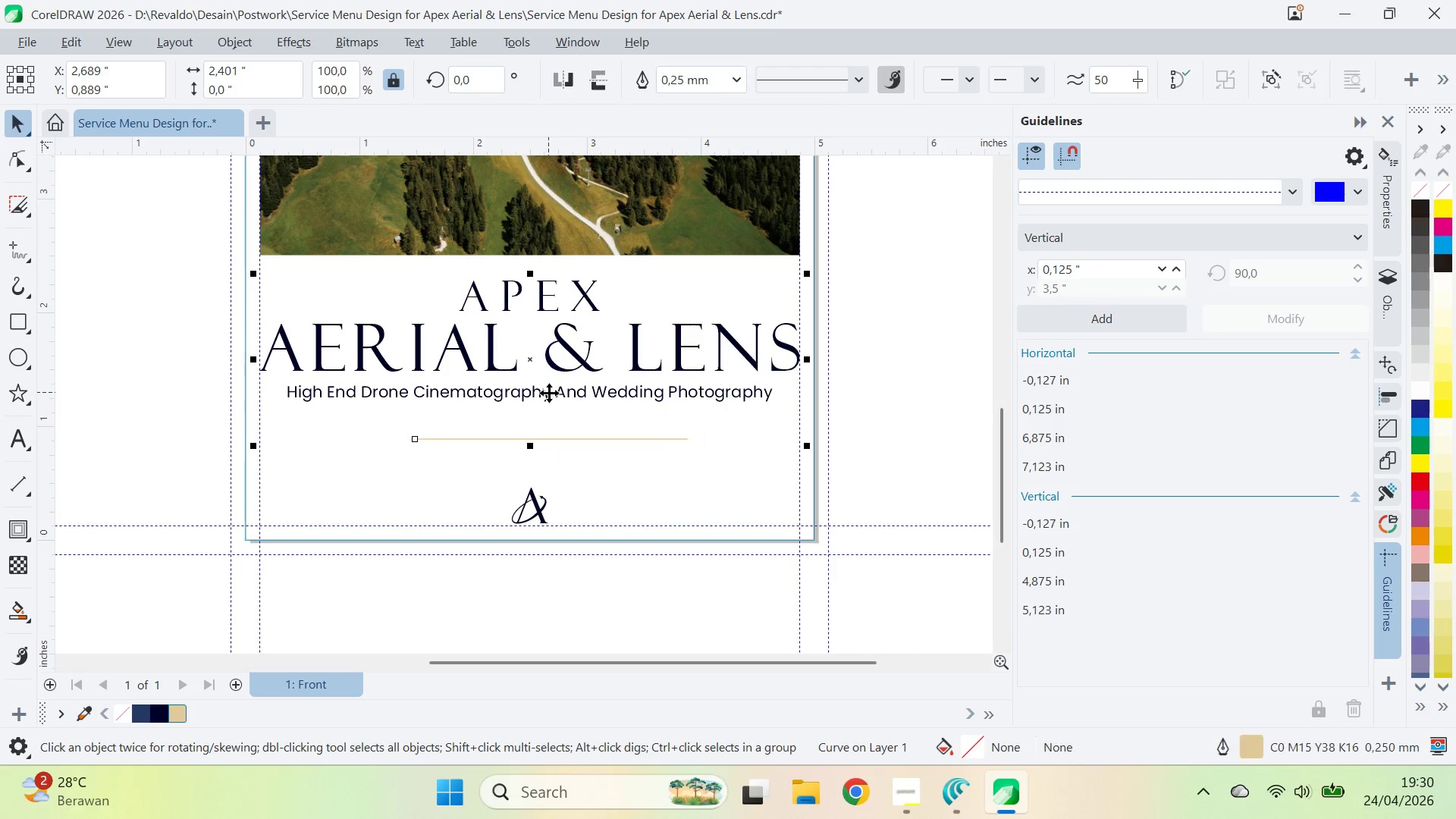 
key(C)
 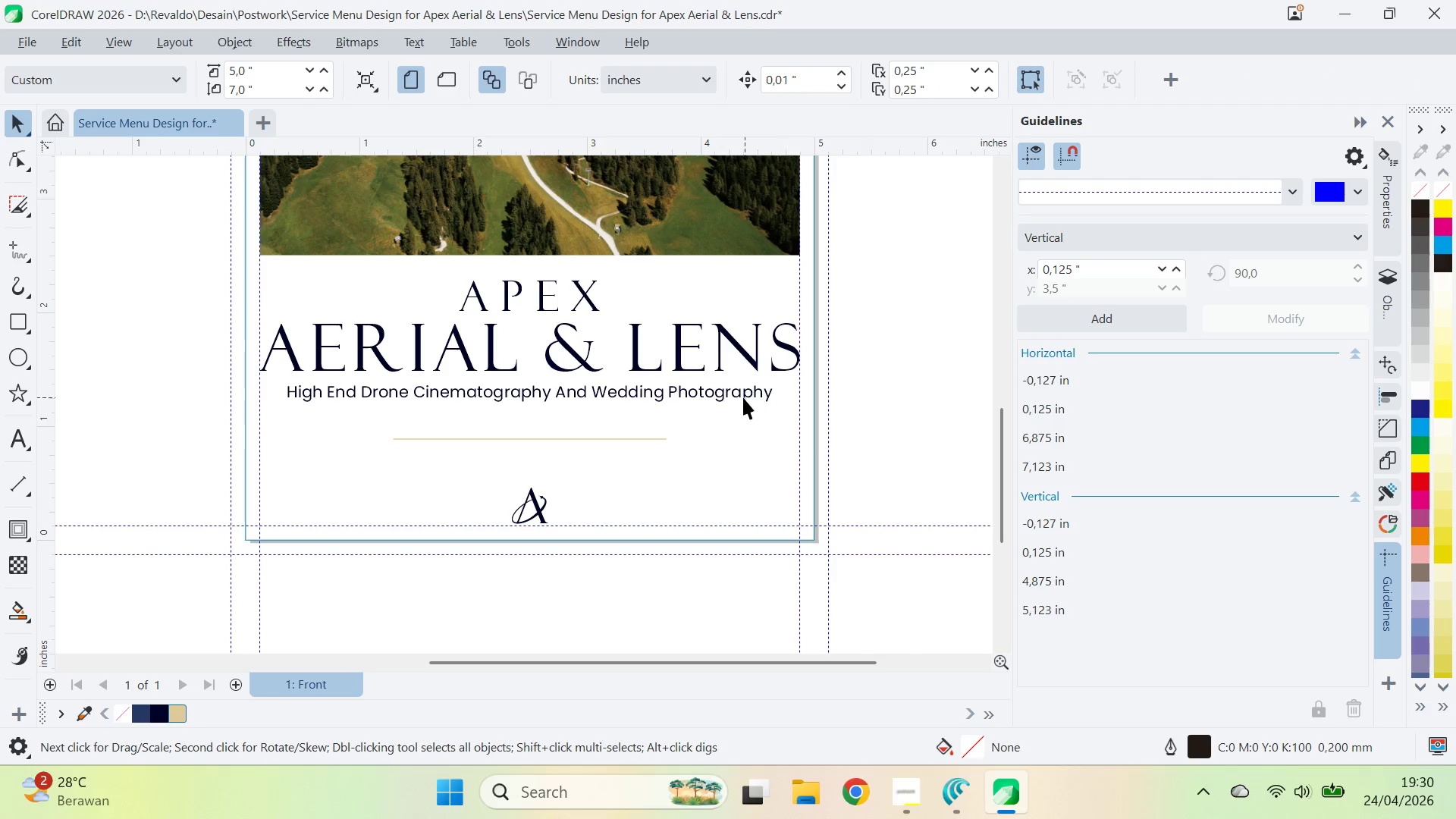 
hold_key(key=ShiftLeft, duration=2.33)
double_click([618, 444])
 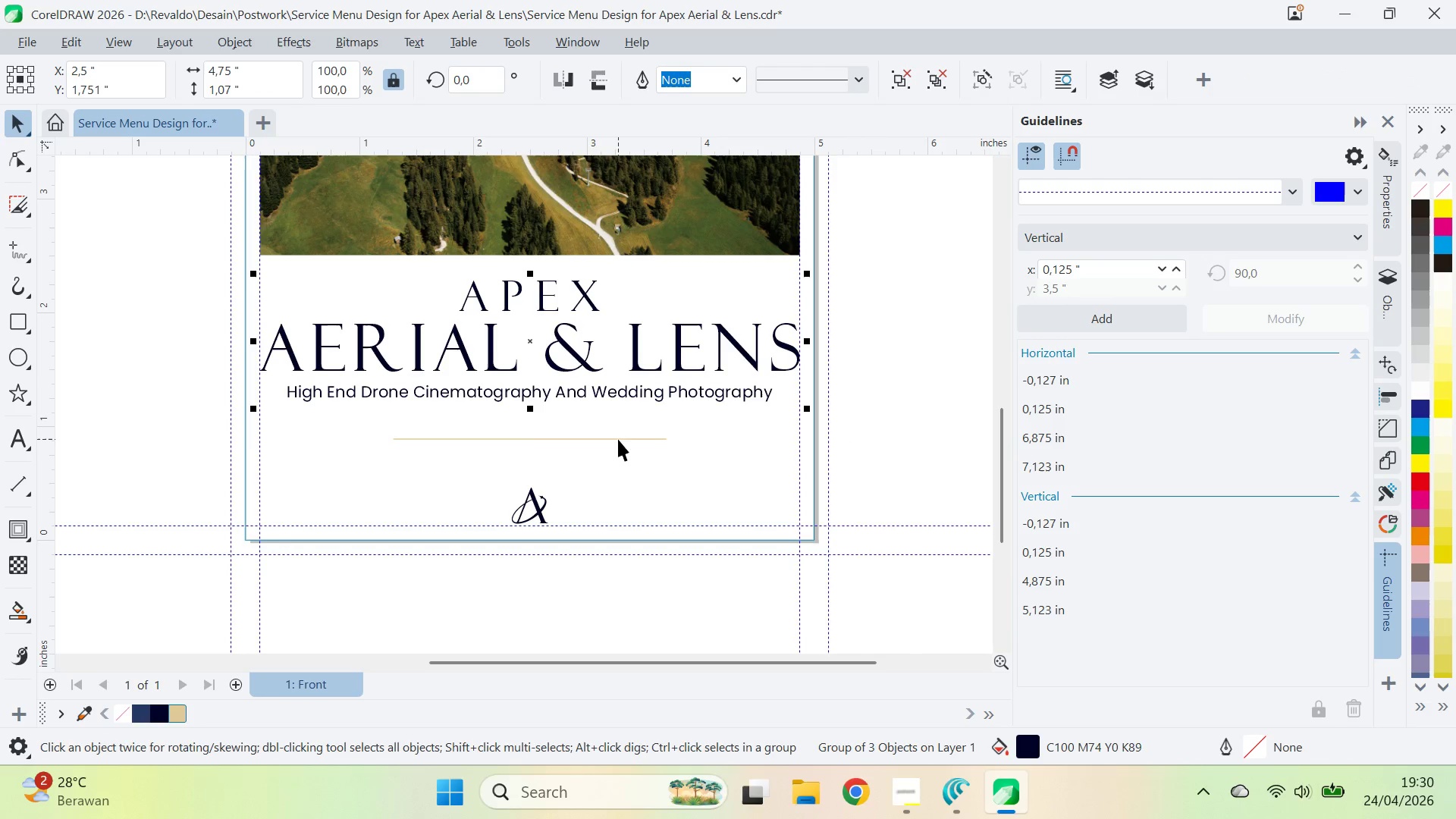 
left_click([618, 439])
 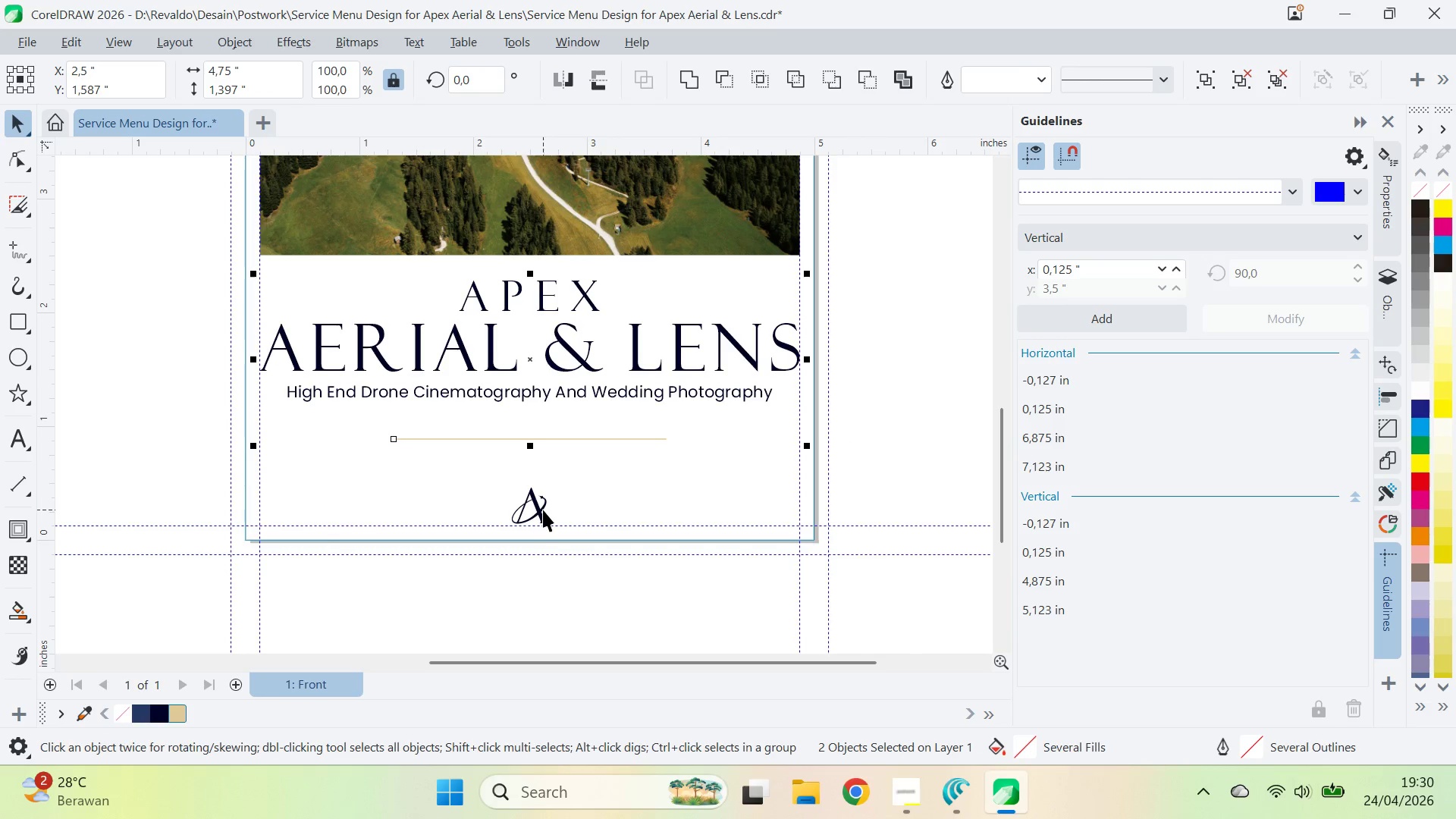 
left_click([542, 509])
 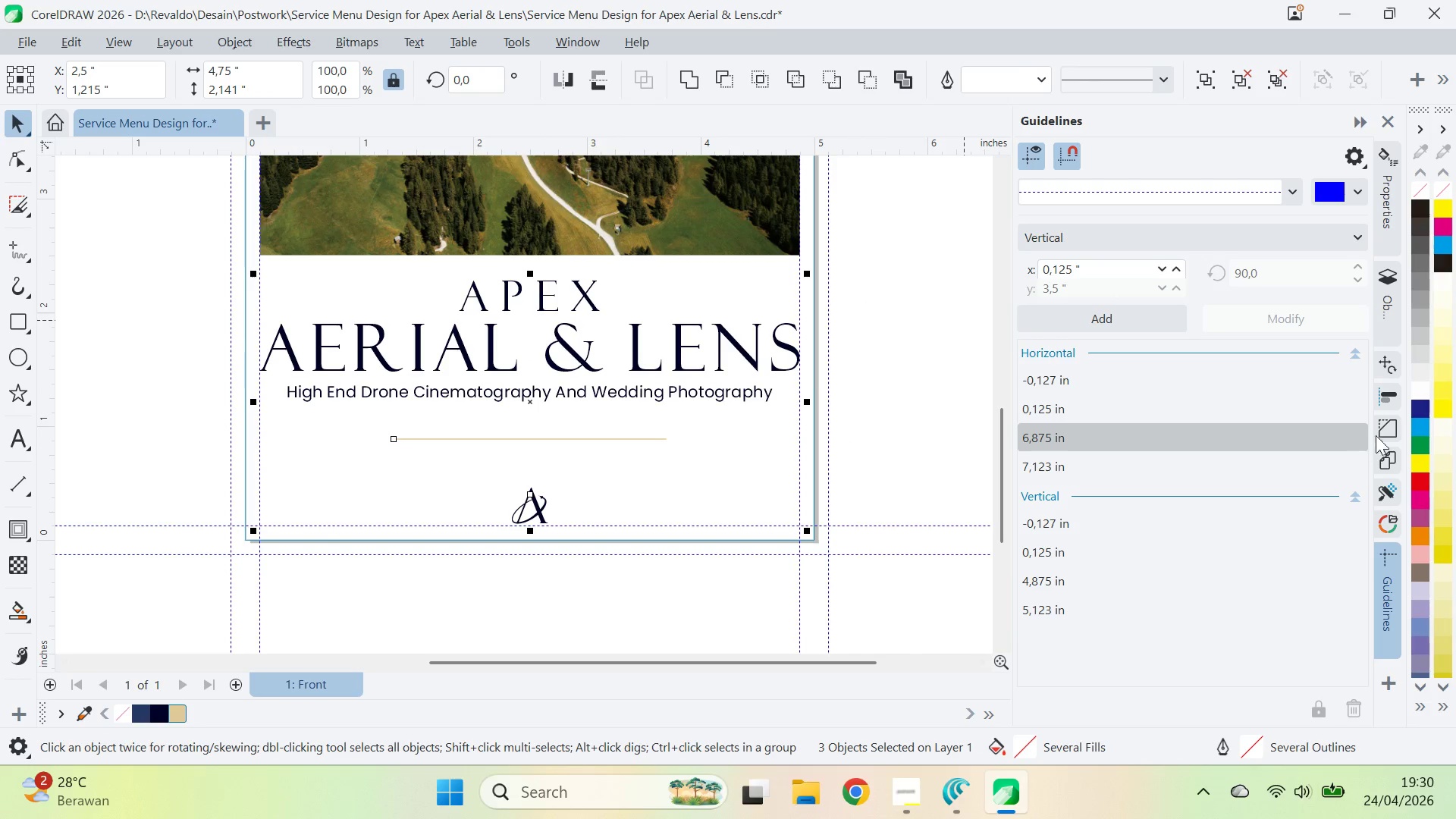 
double_click([1393, 406])
 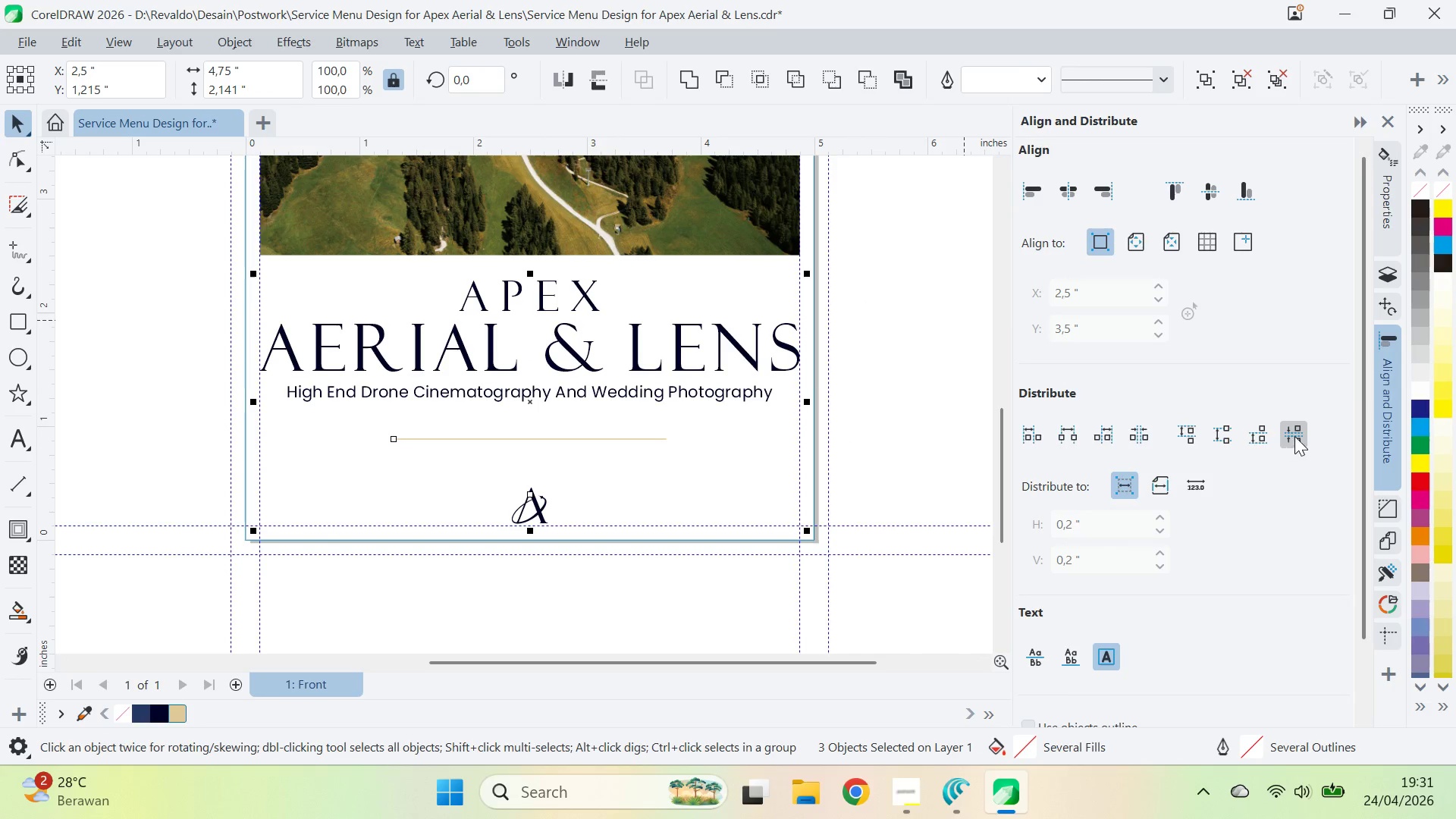 
wait(6.03)
 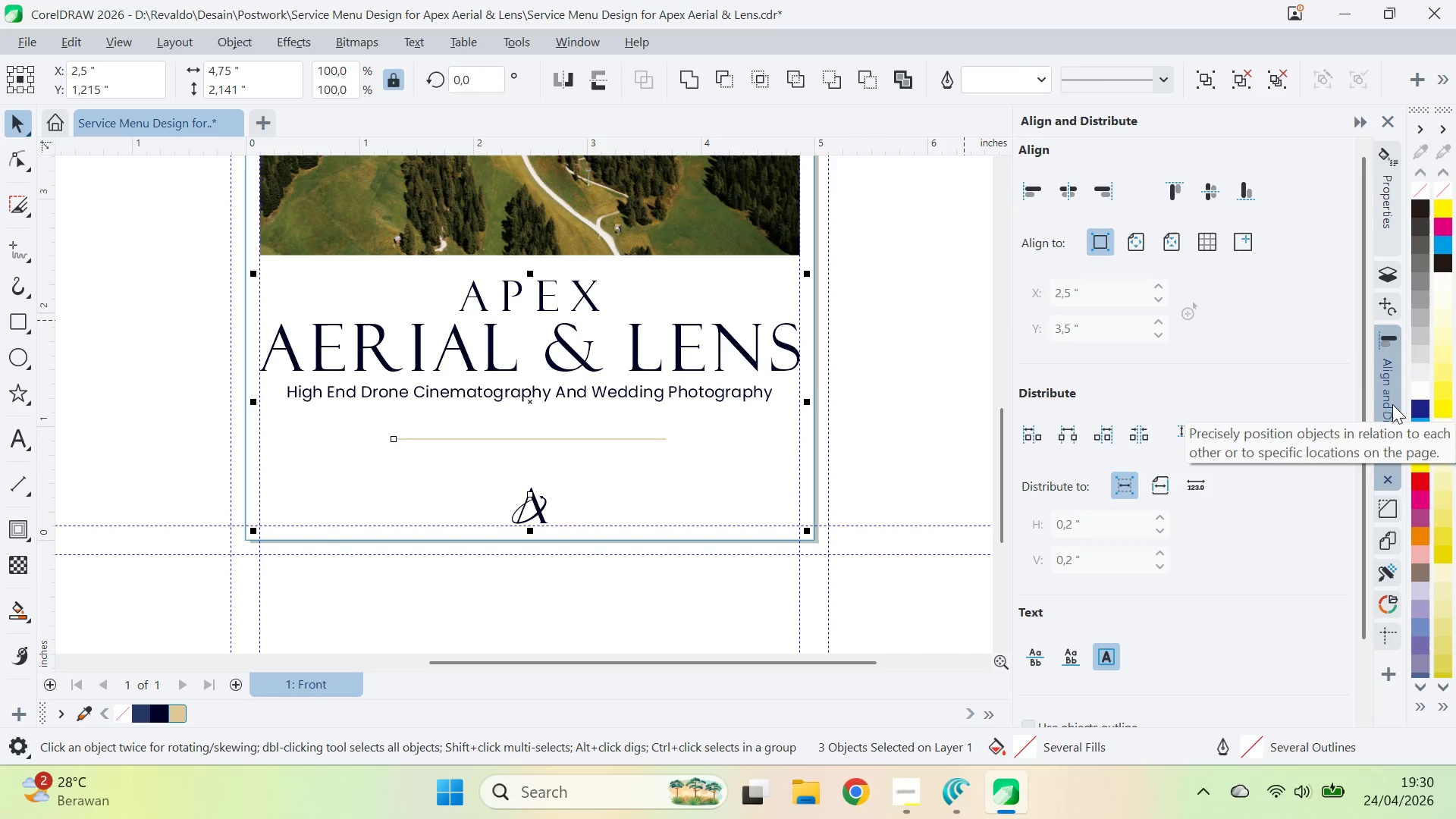 
left_click([915, 364])
 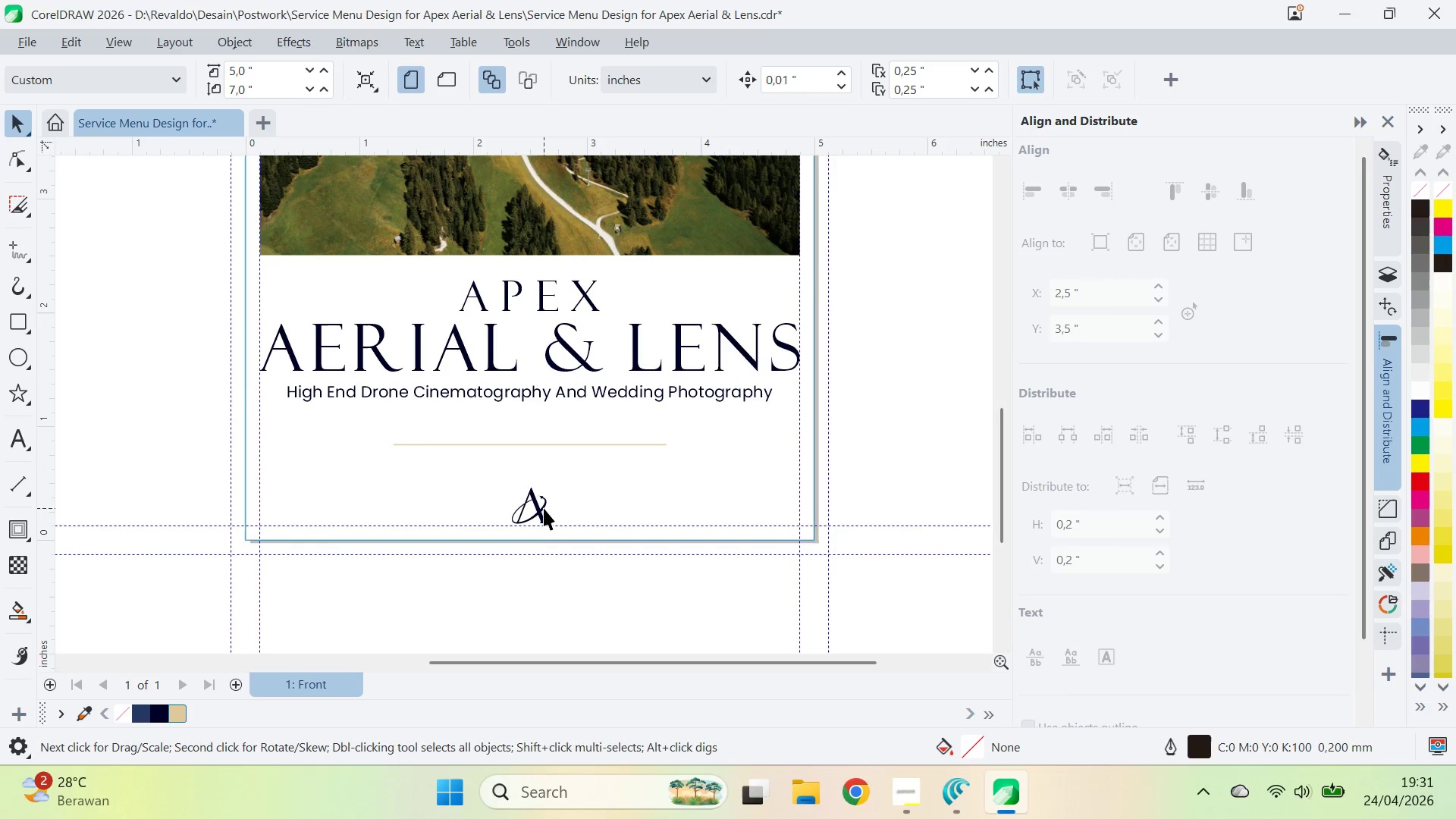 
type(zqv)
 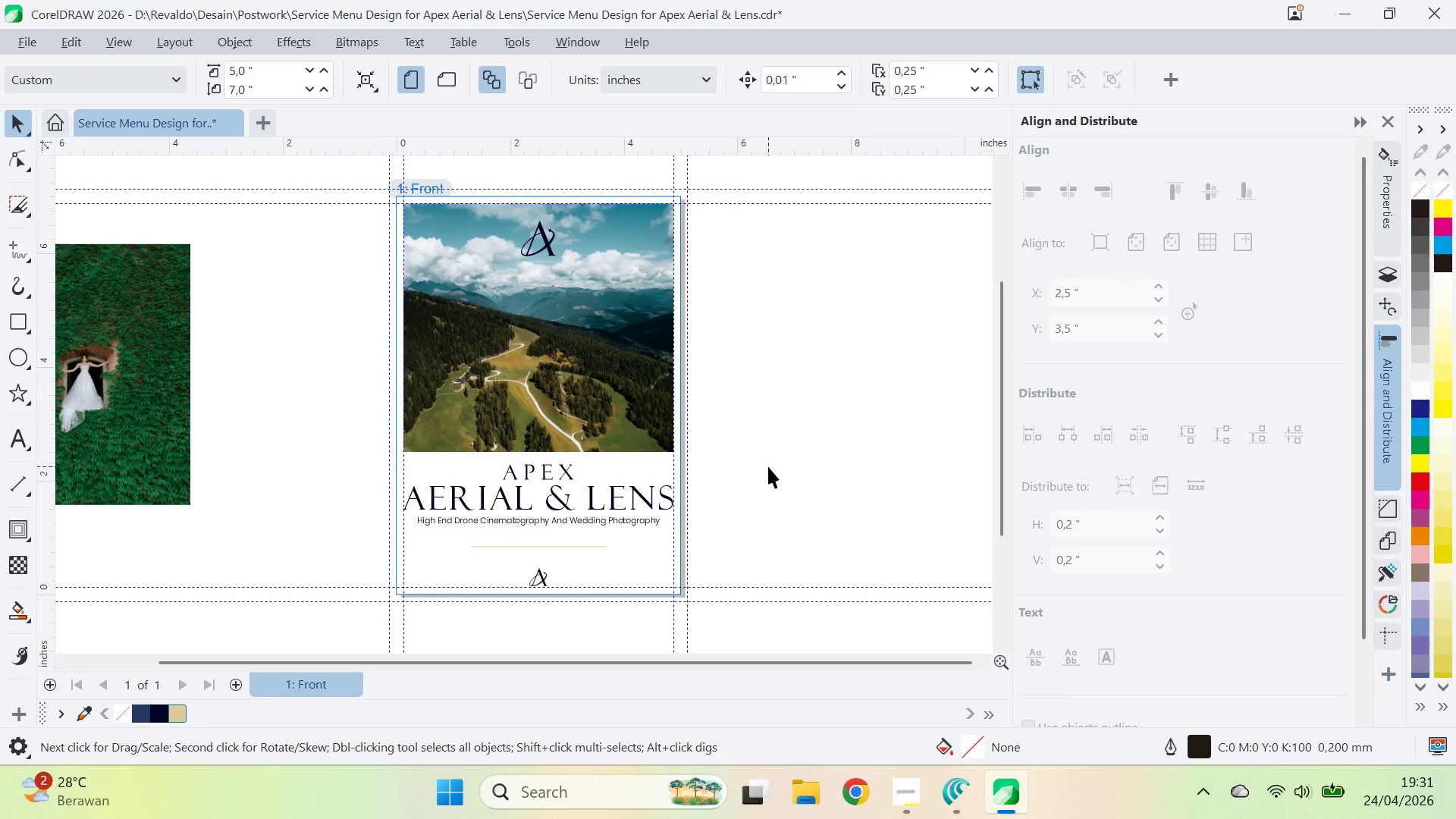 
left_click_drag(start_coordinate=[755, 349], to_coordinate=[766, 471])
 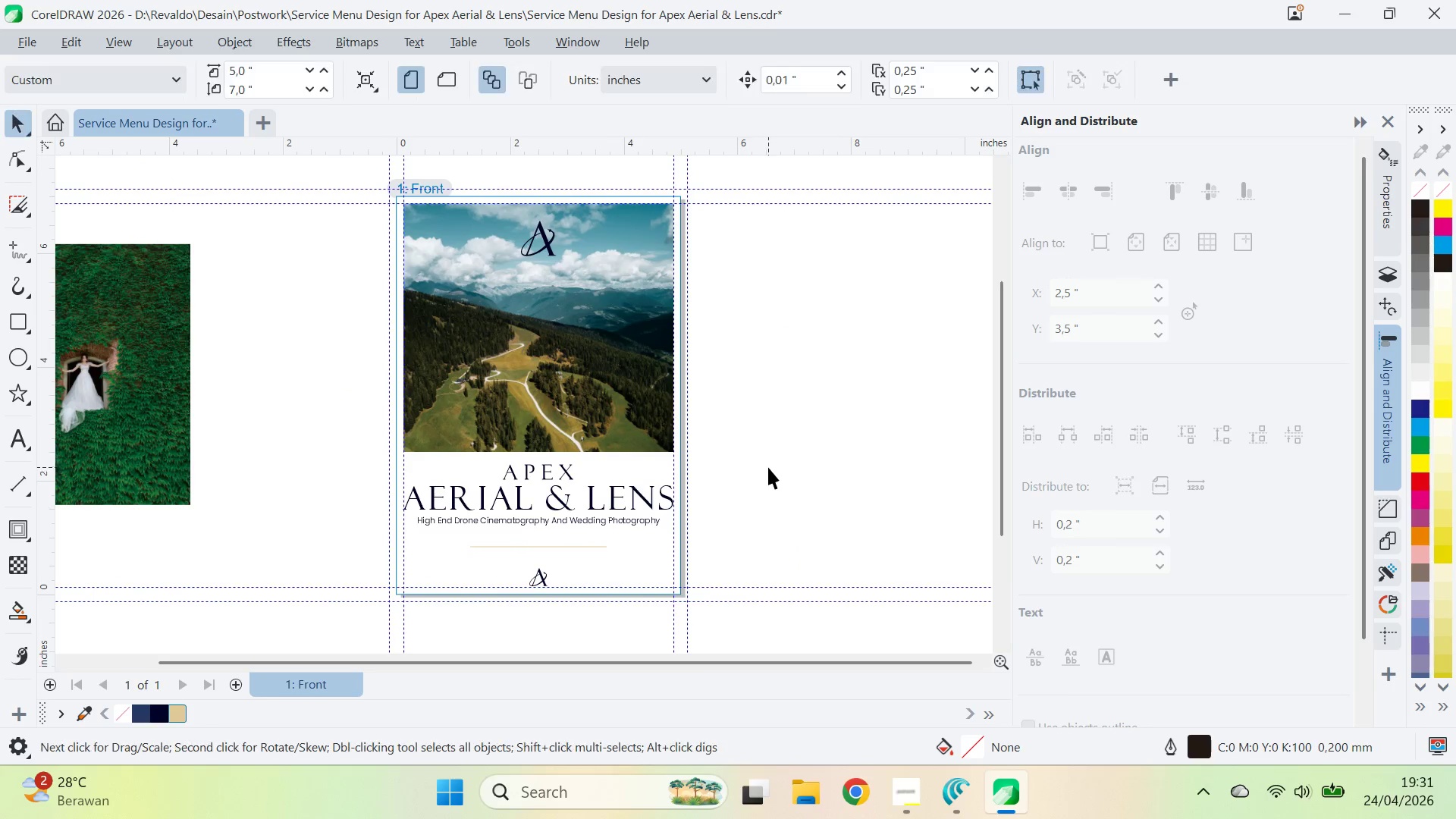 
left_click([768, 466])
 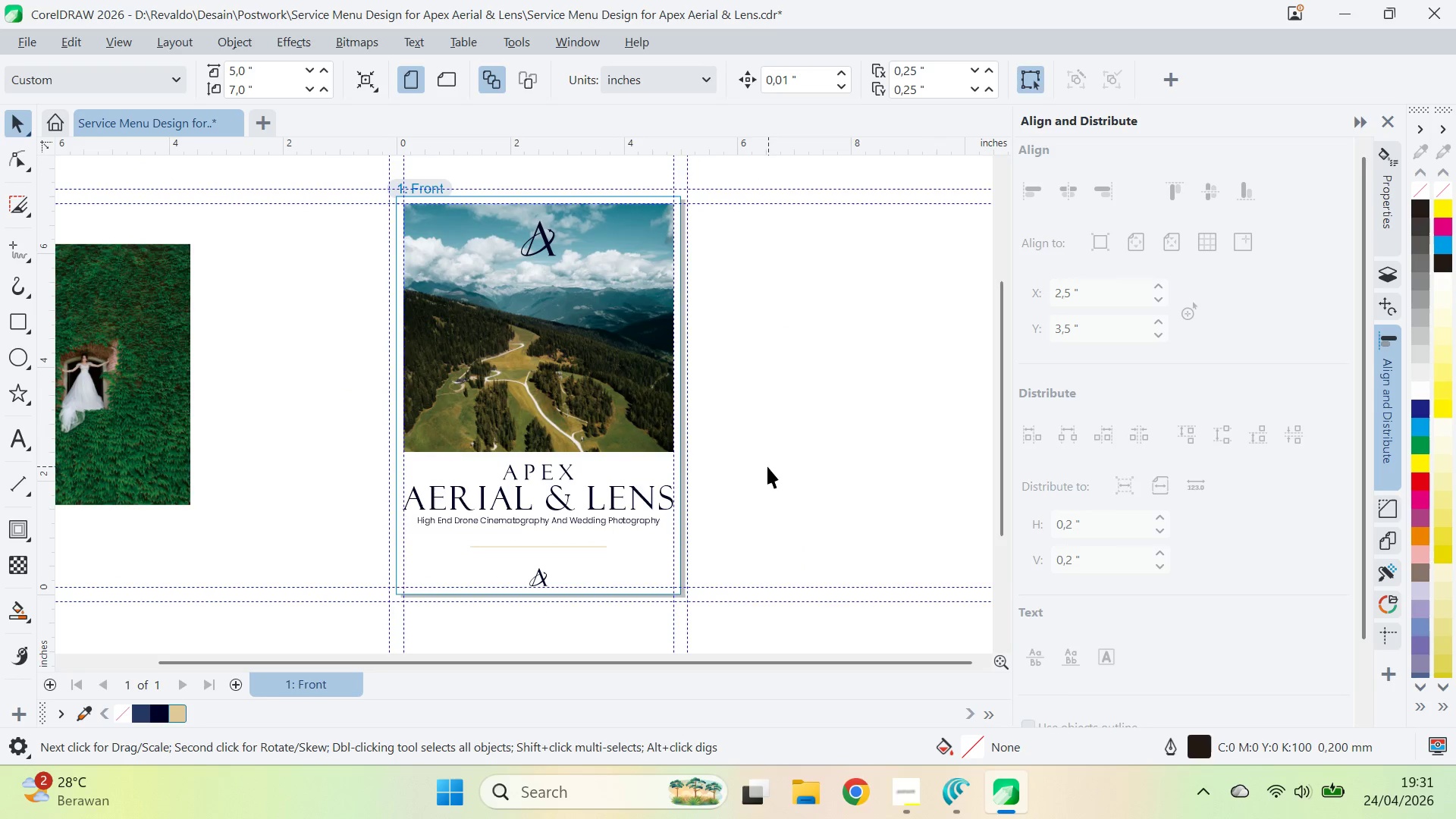 
key(Control+S)
 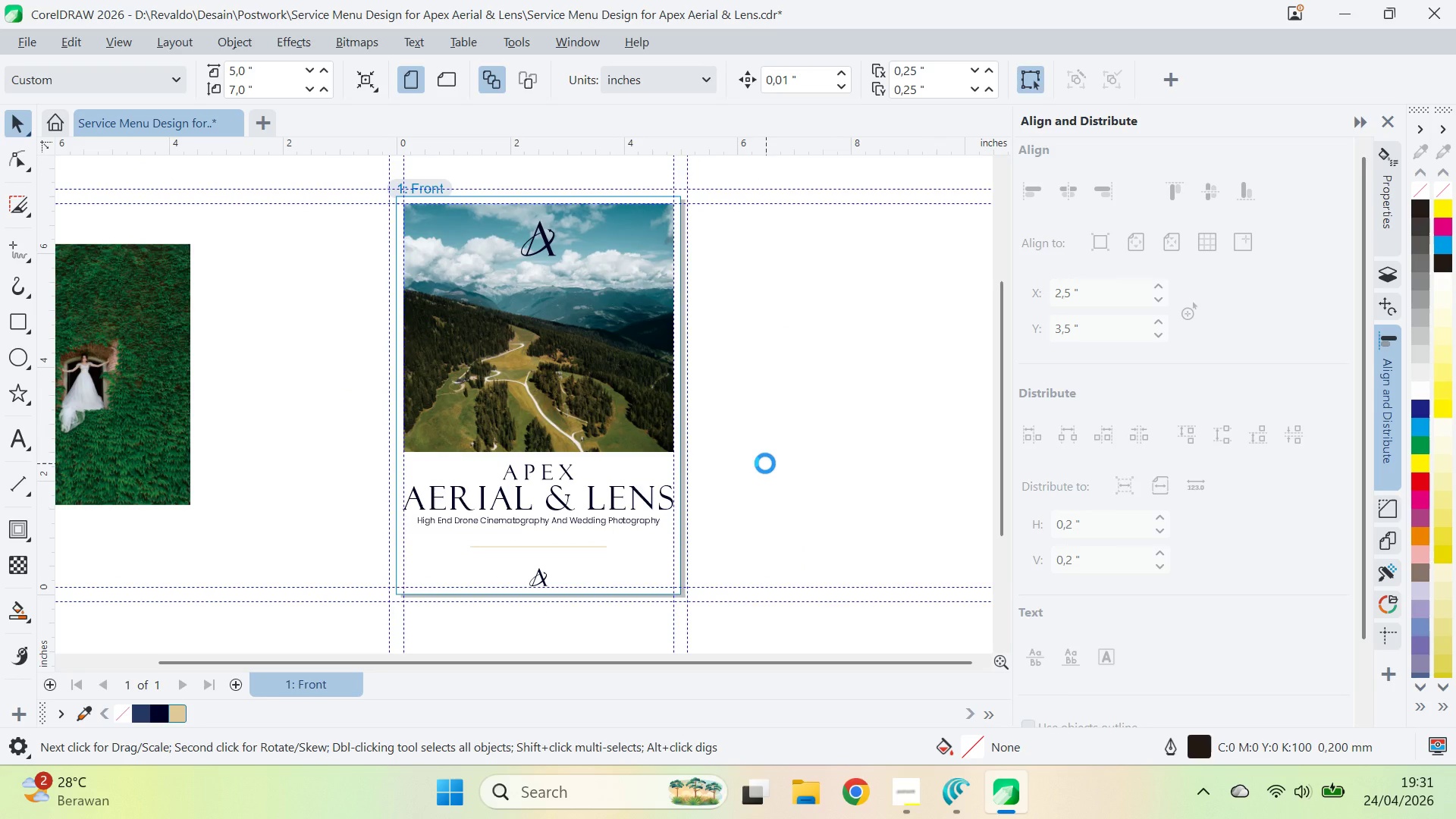 
left_click([765, 463])
 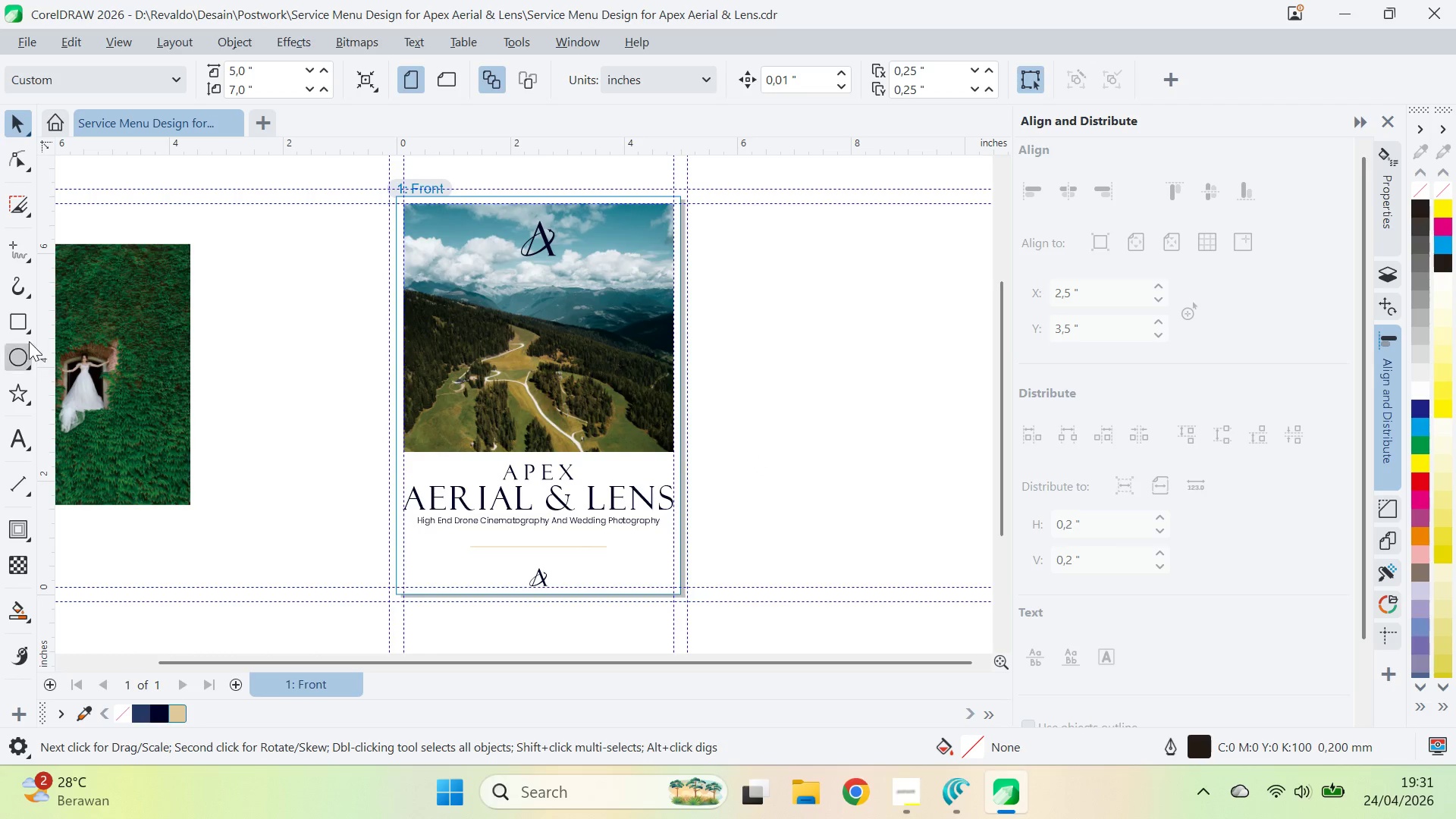 
wait(7.7)
 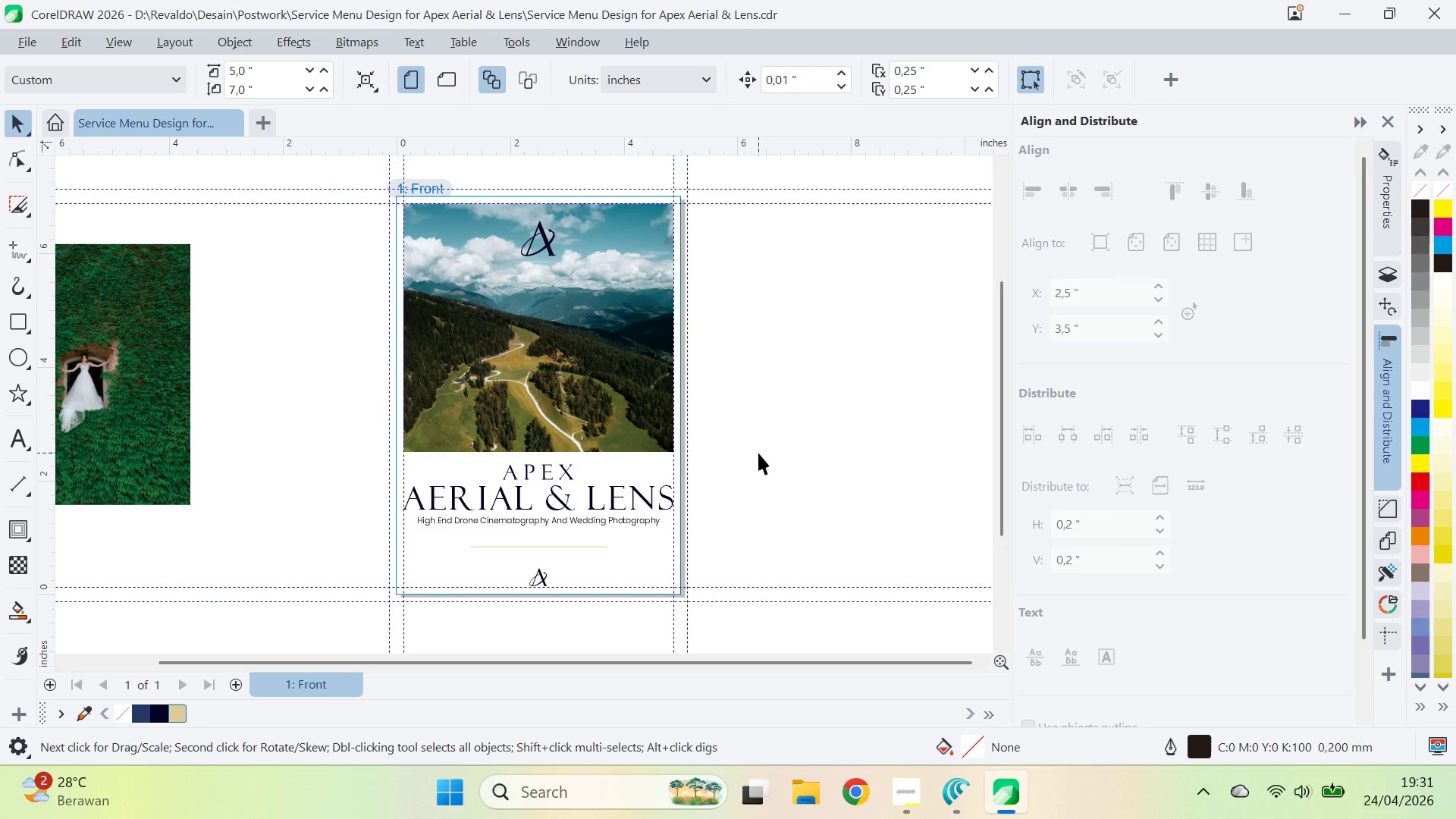 
left_click([180, 714])
 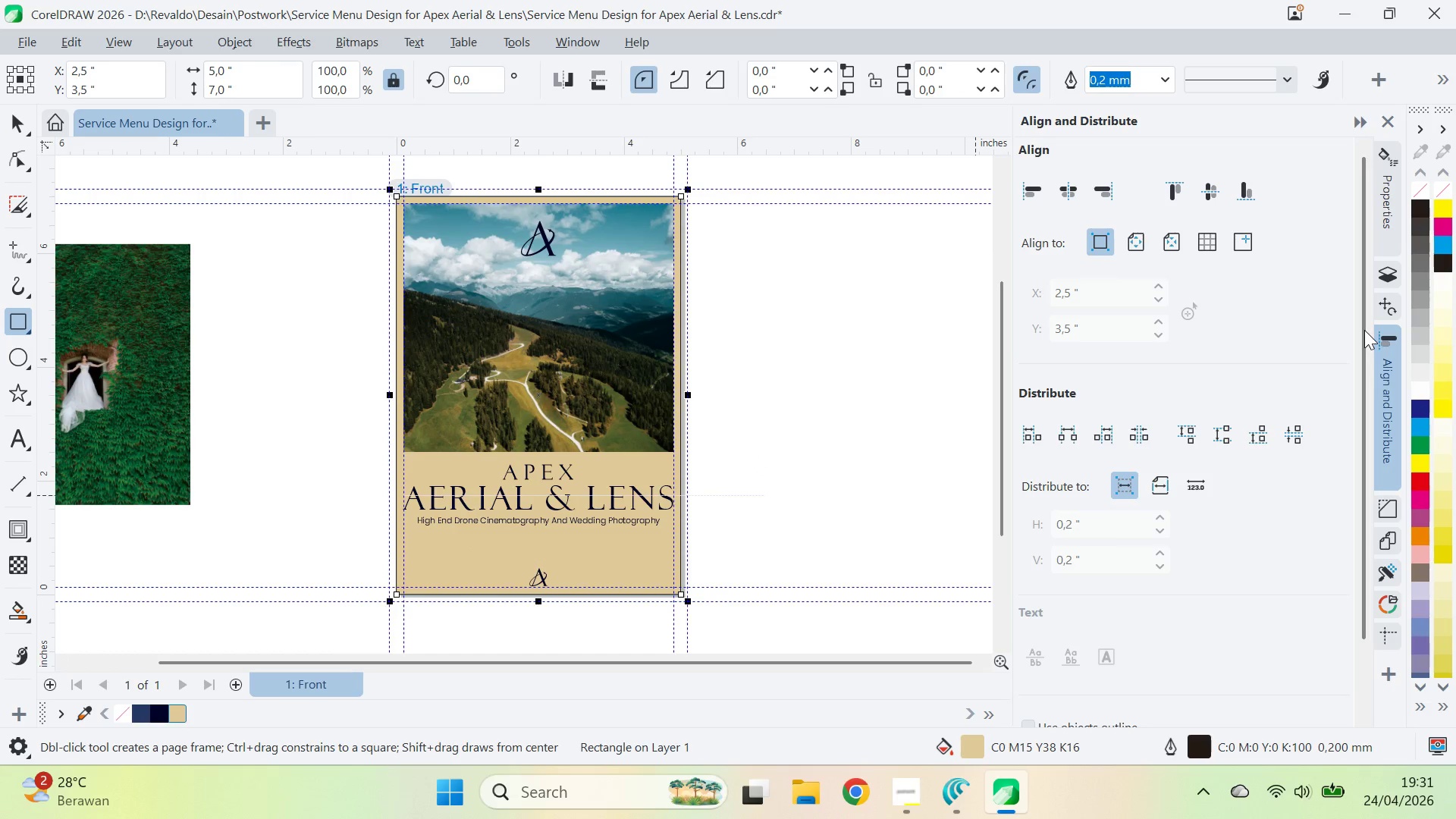 
left_click([1421, 394])
 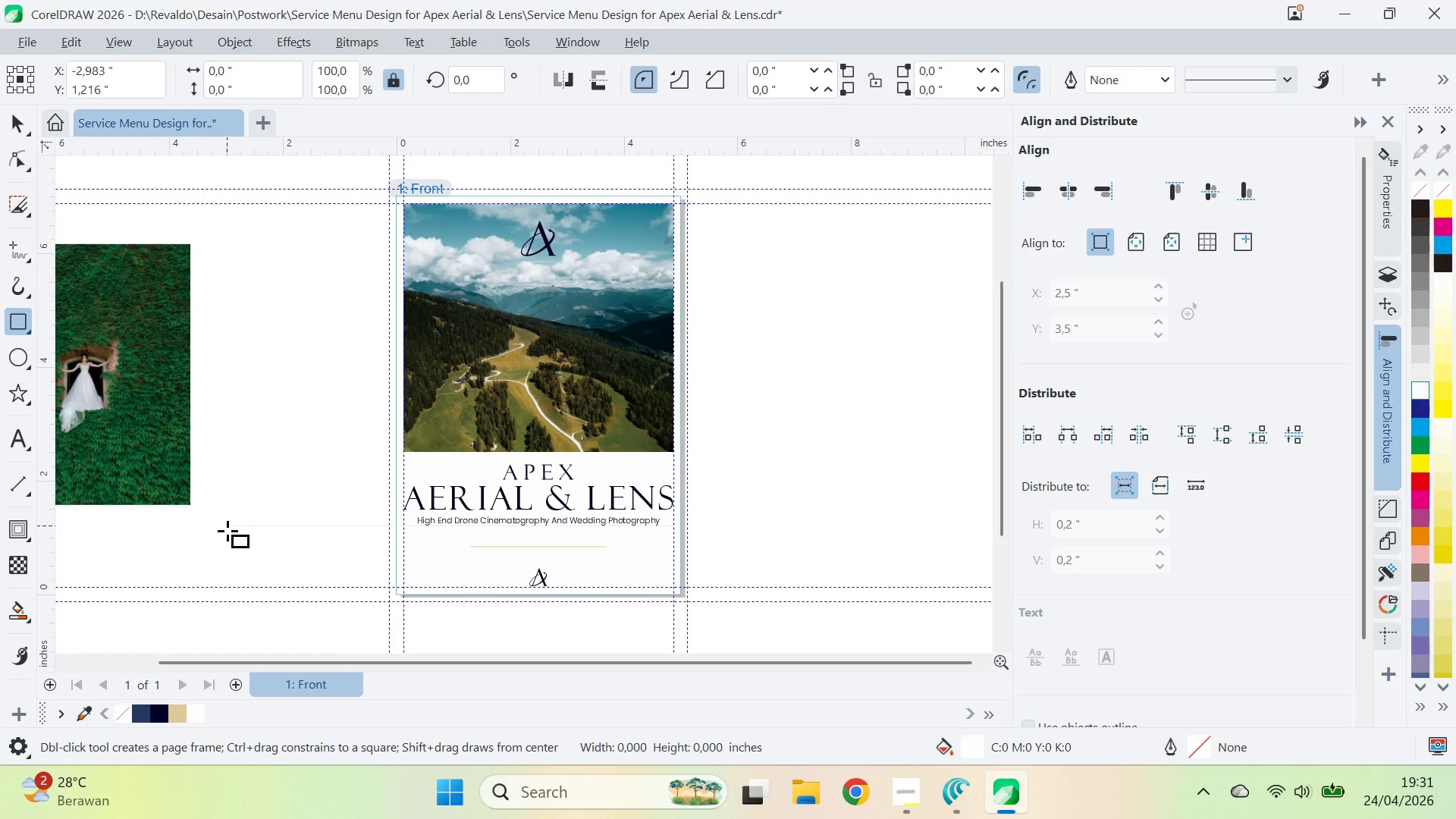 
key(V)
 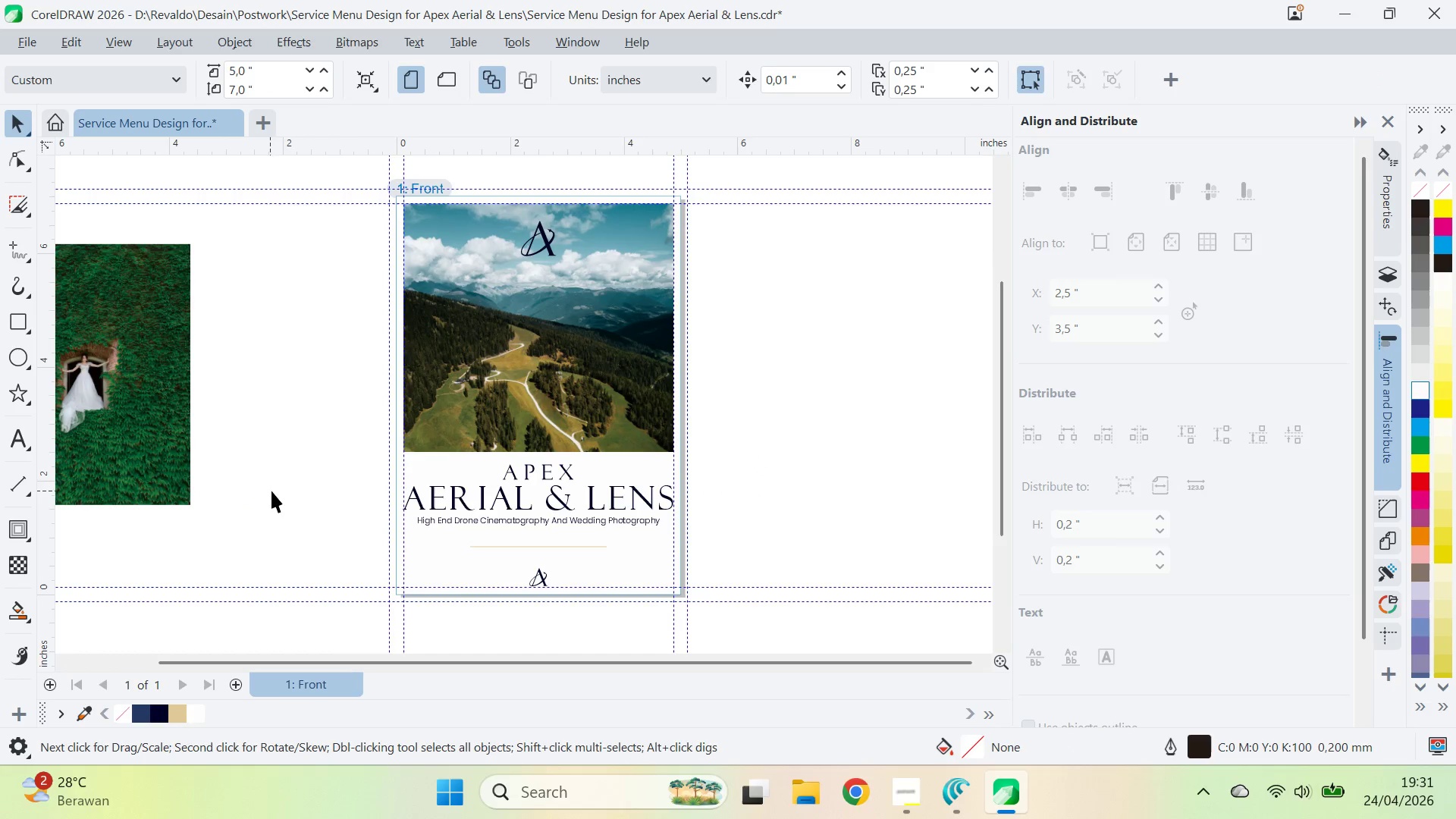 
left_click([278, 491])
 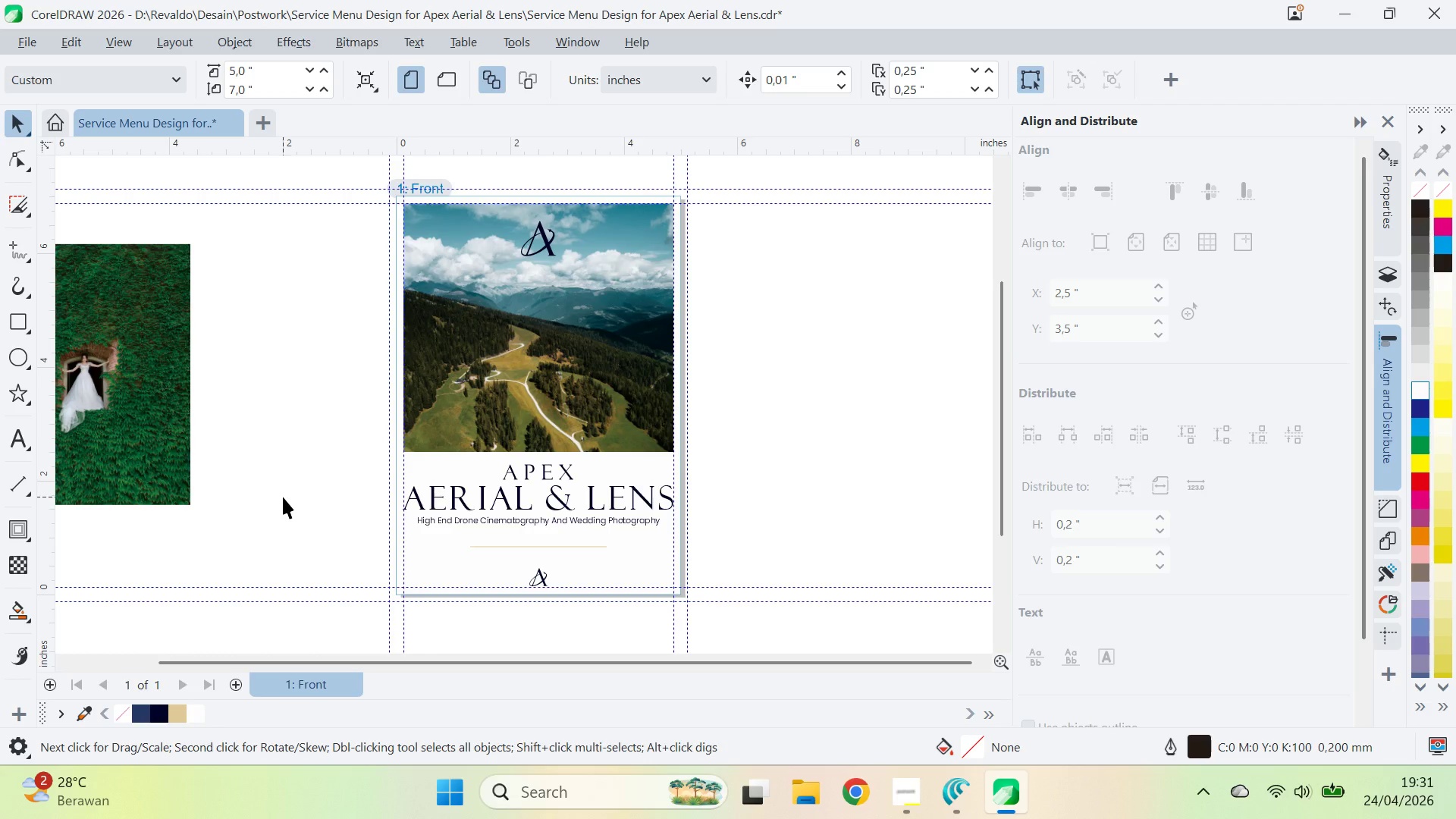 
wait(5.62)
 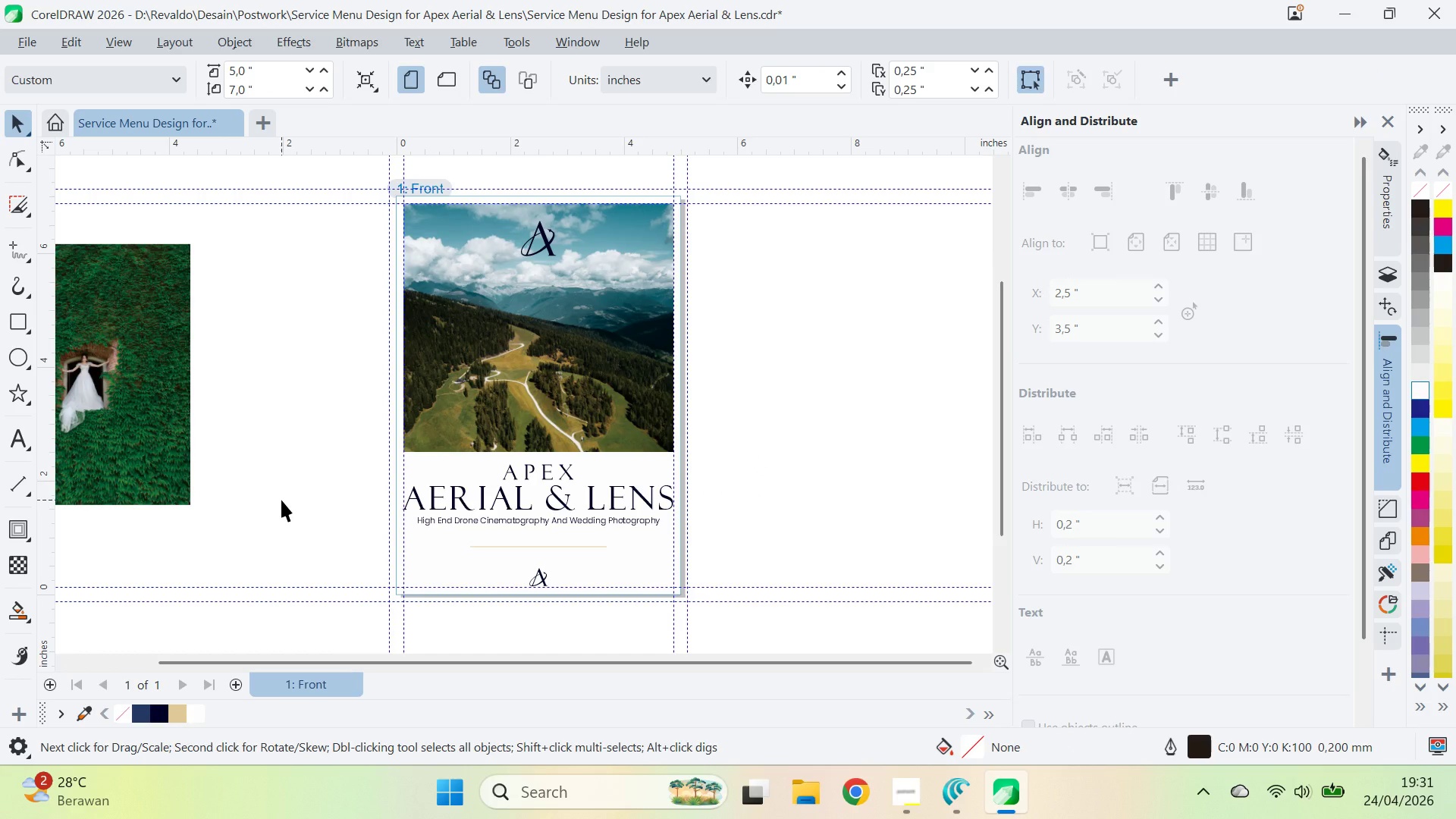 
left_click([283, 497])
 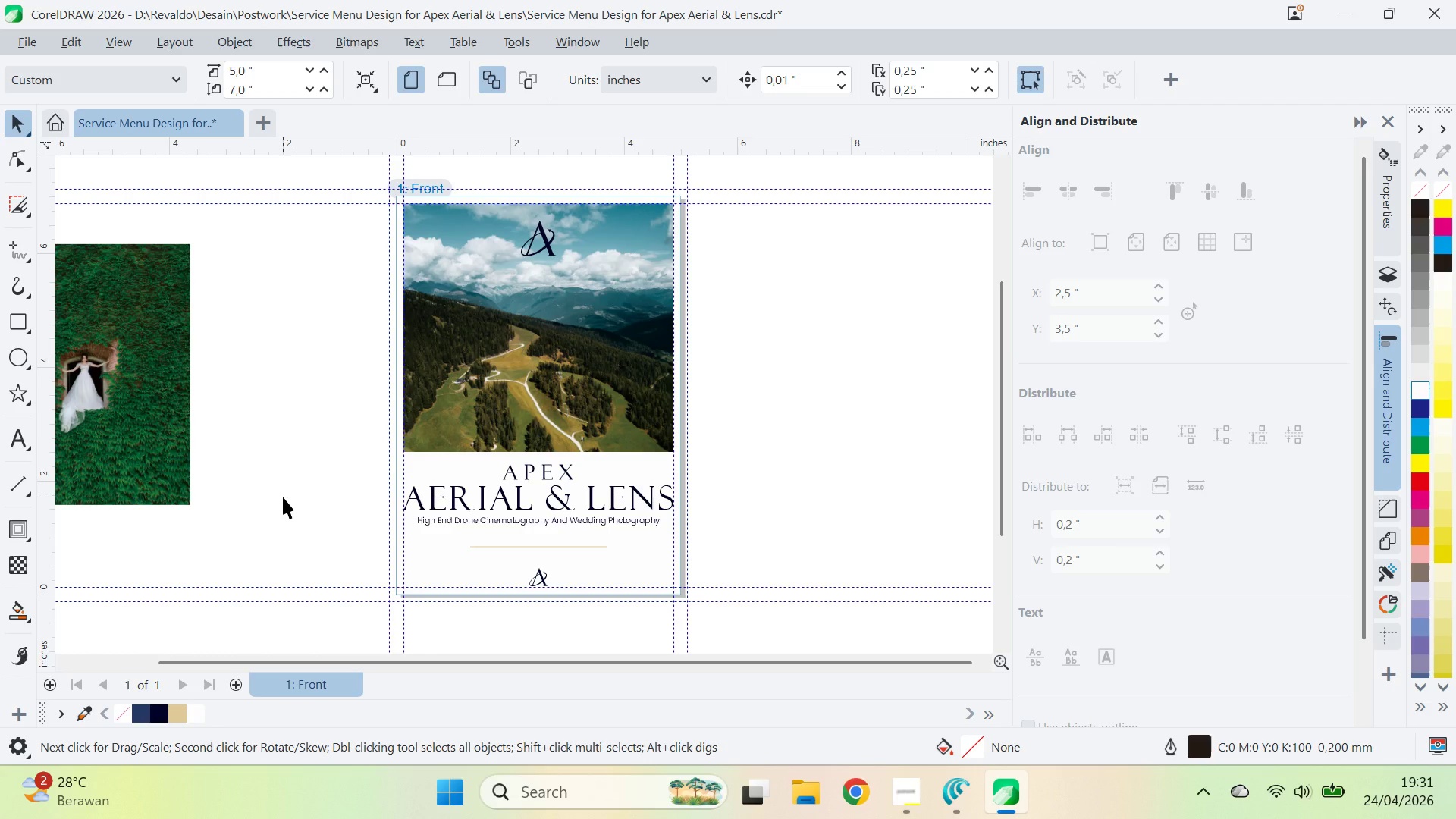 
wait(11.88)
 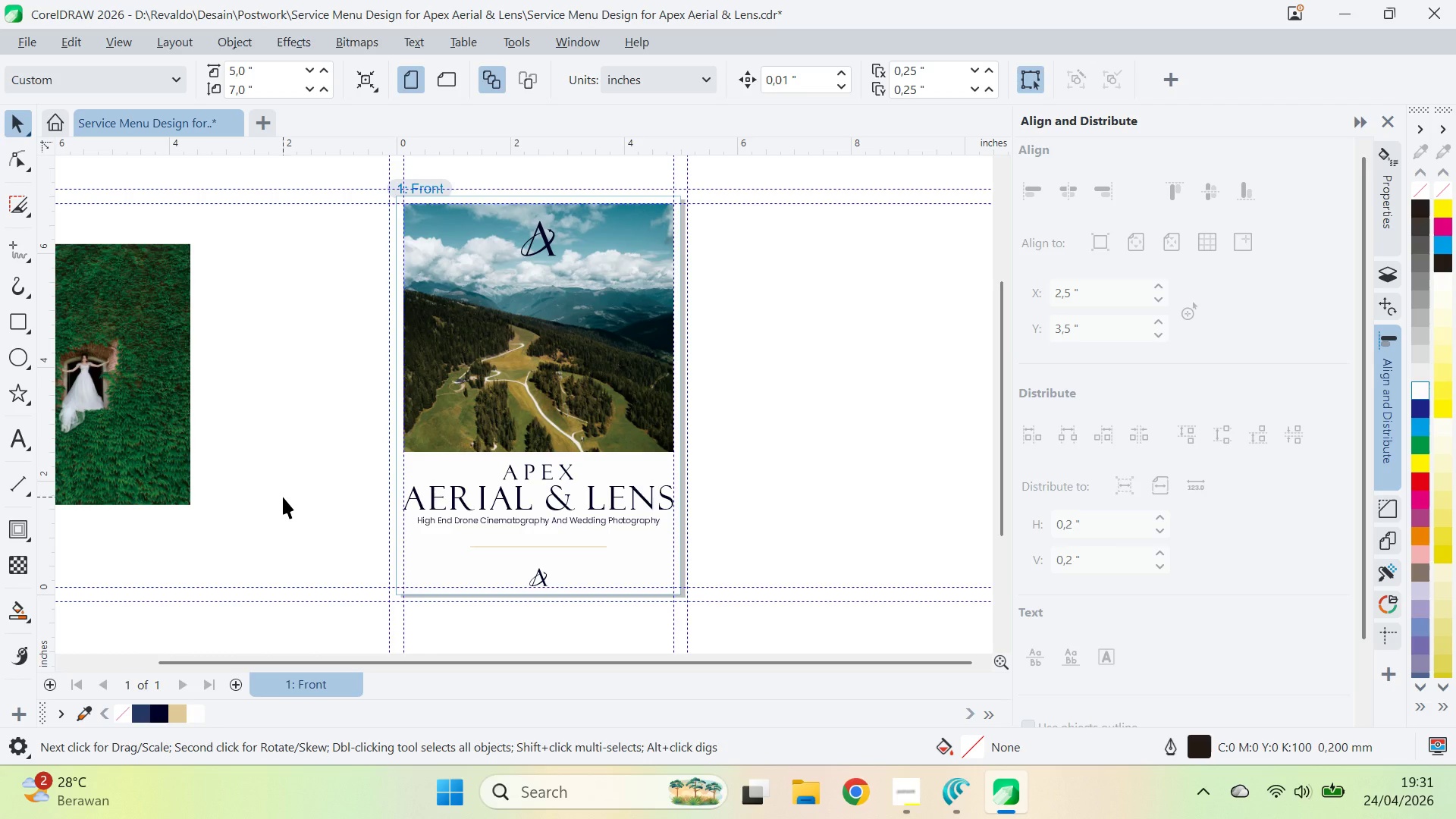 
key(Alt+AltLeft)
 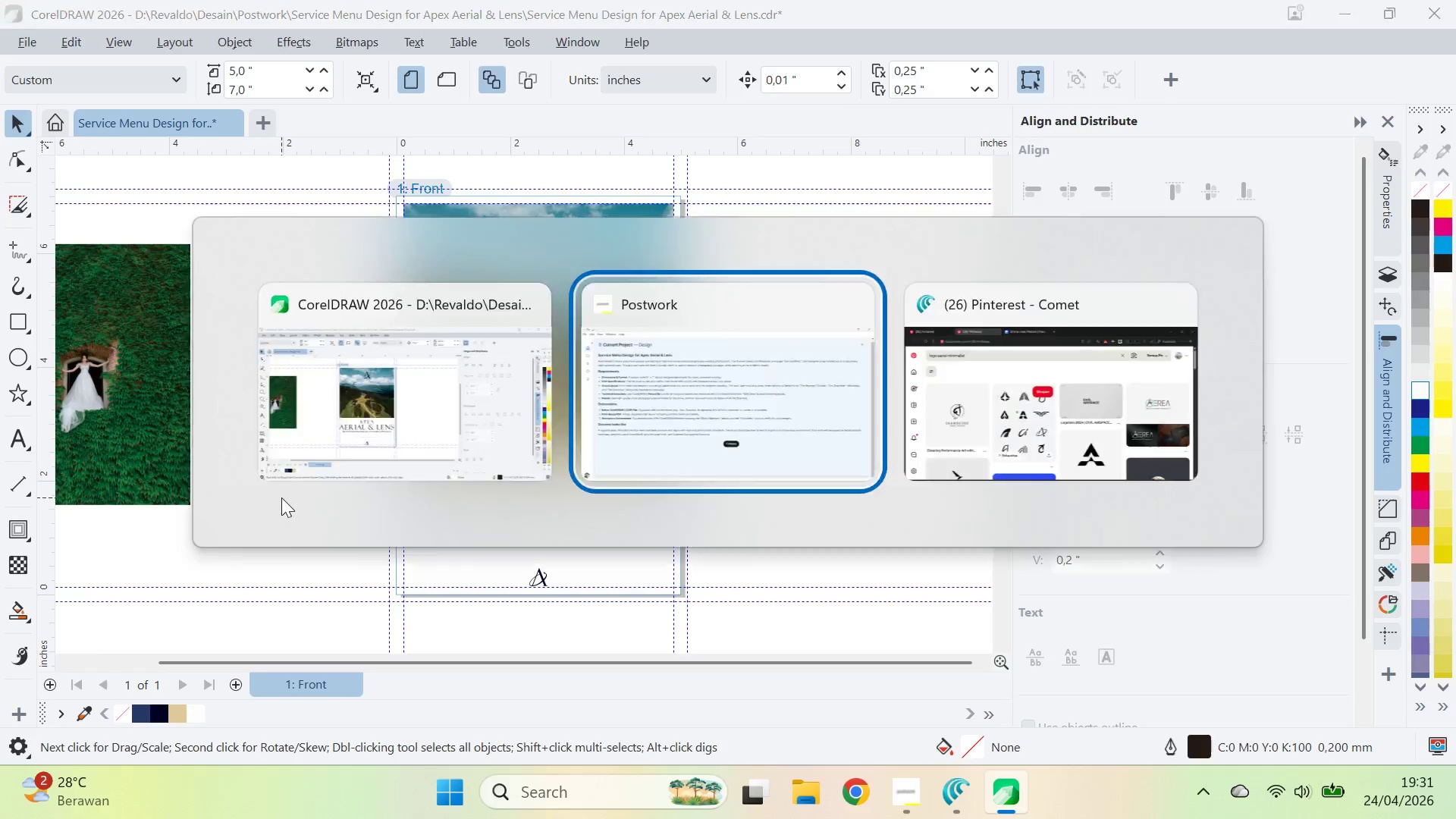 
key(Alt+Tab)